 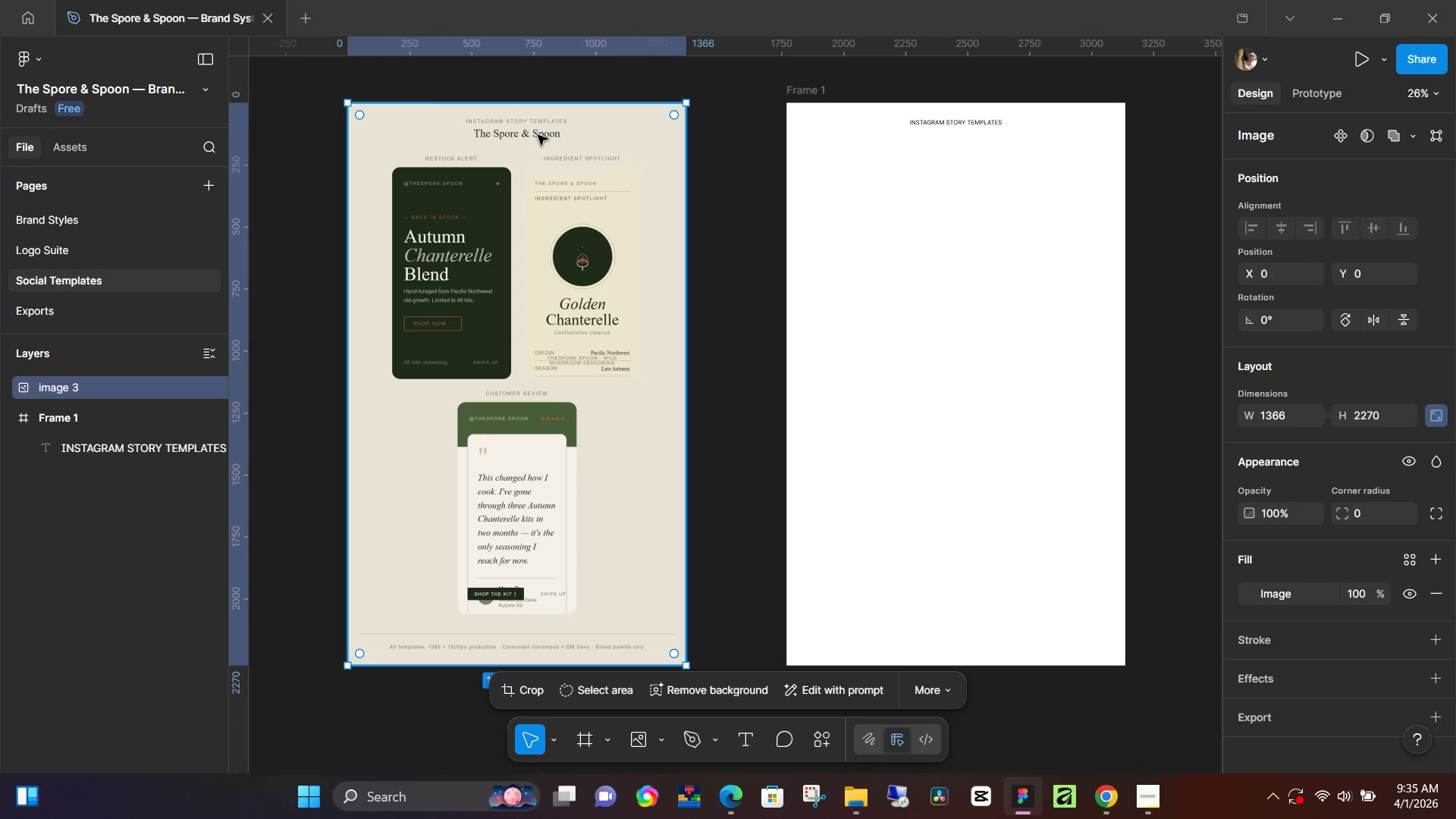 
left_click([927, 143])
 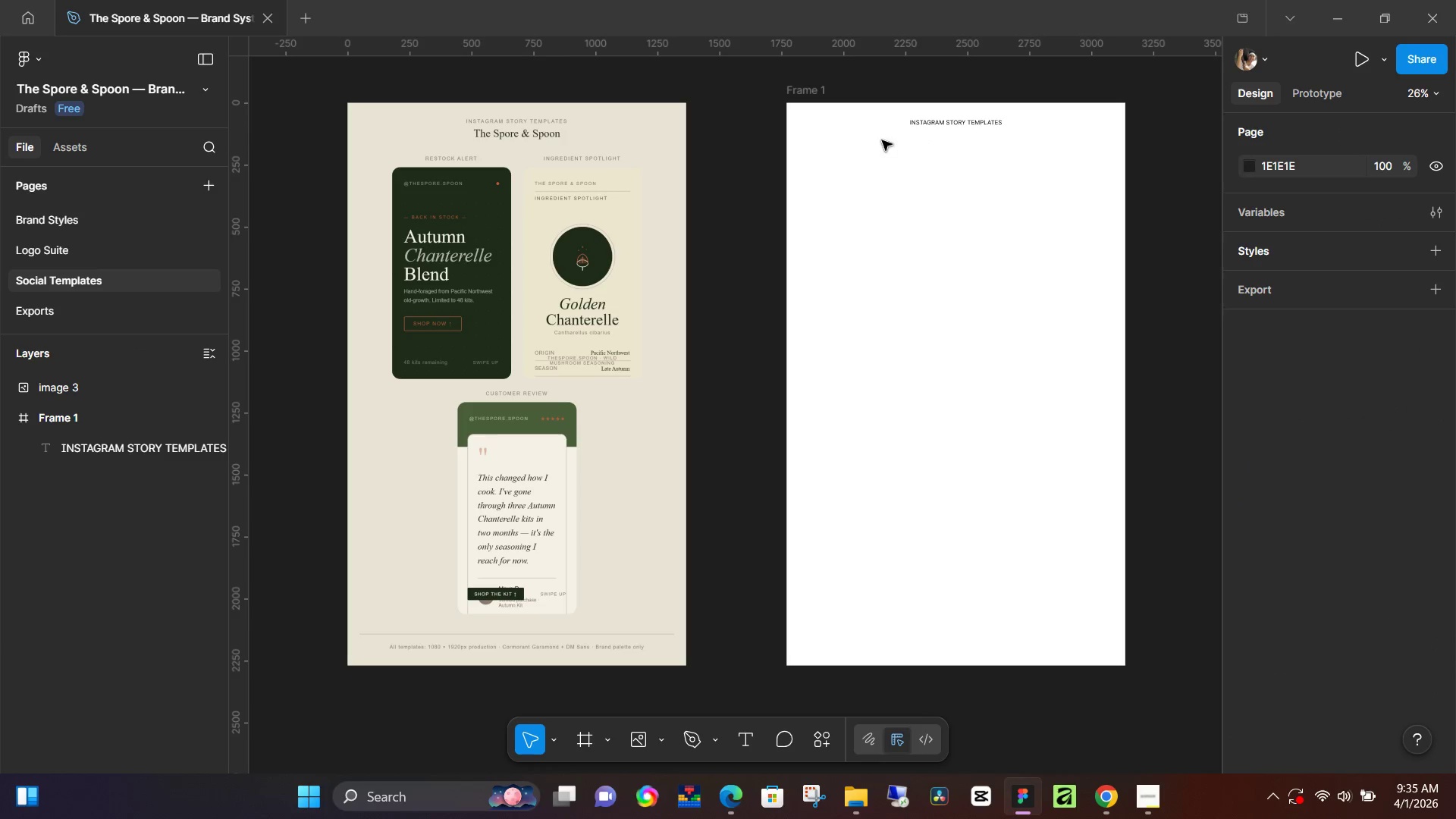 
key(T)
 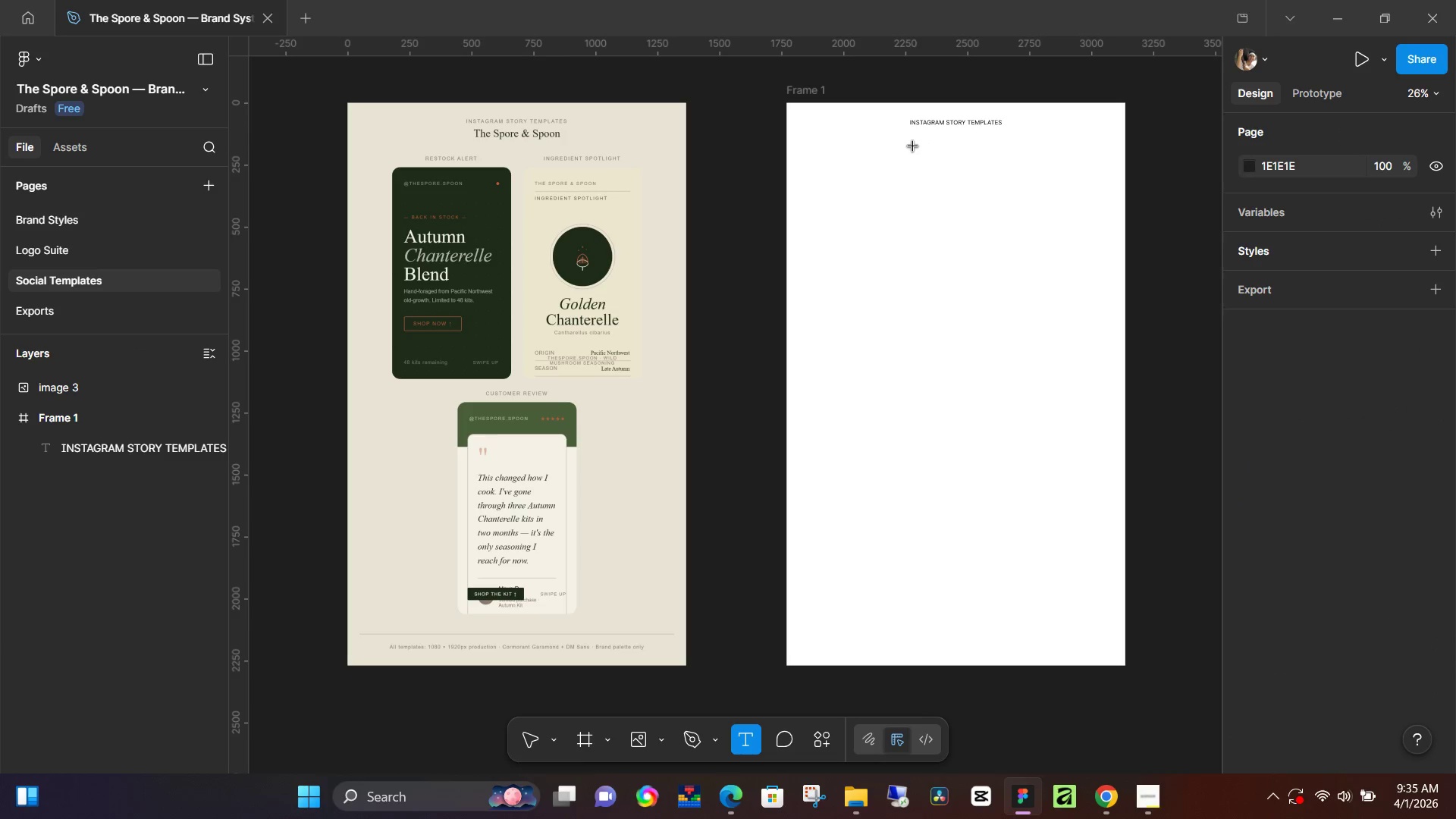 
left_click([912, 143])
 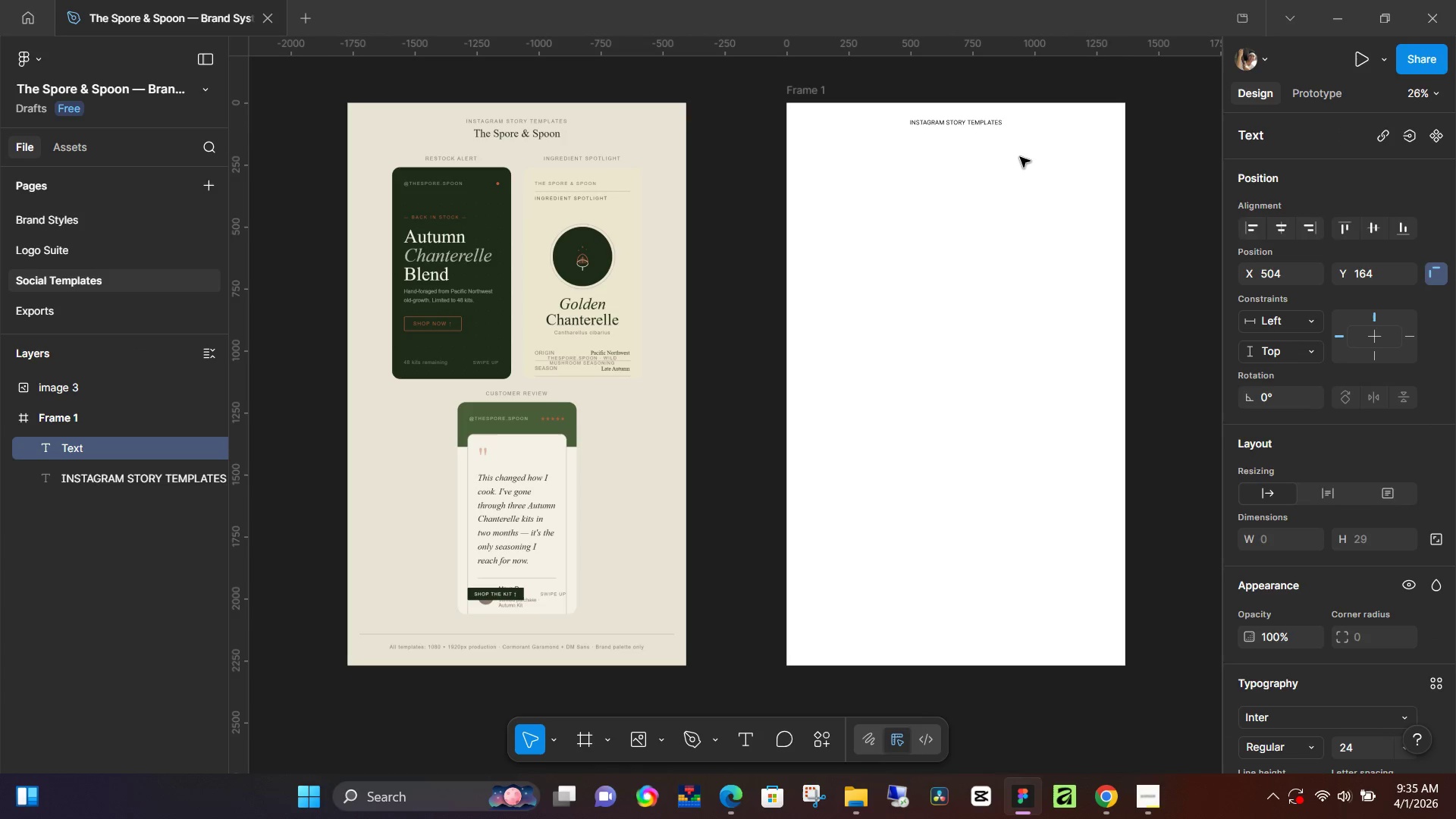 
type(The Spore & Spoon)
 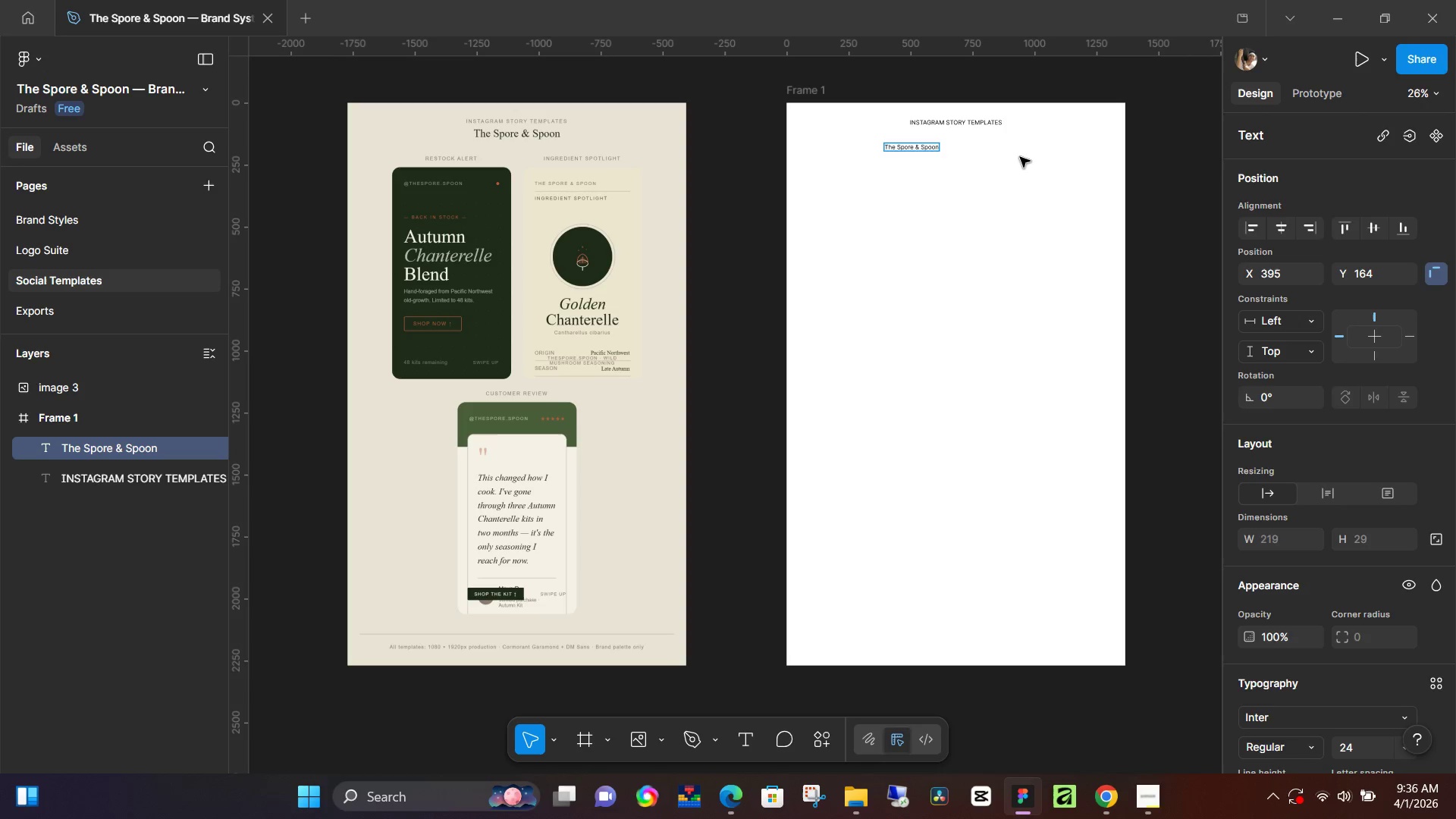 
key(Control+ControlLeft)
 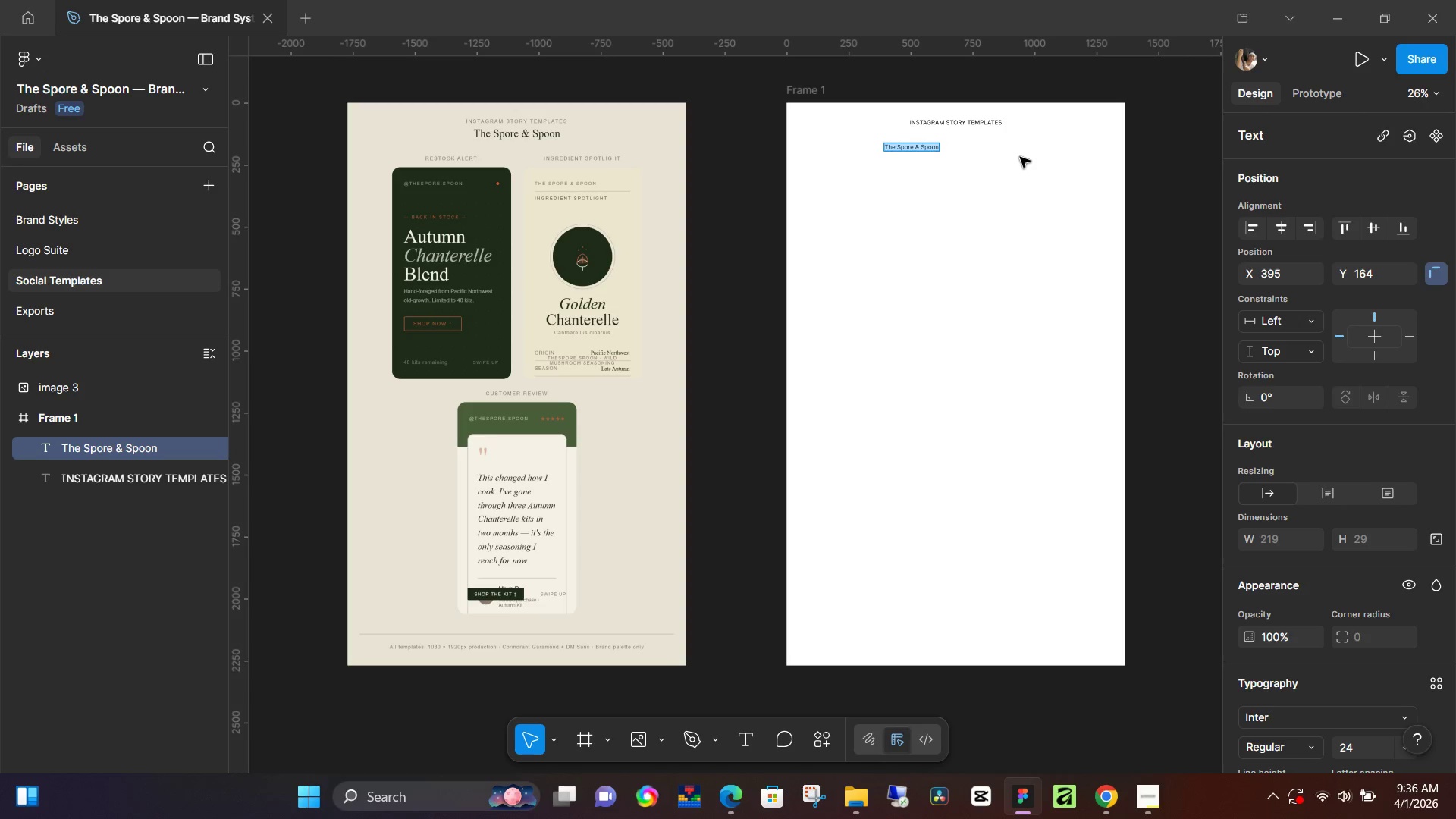 
key(Control+A)
 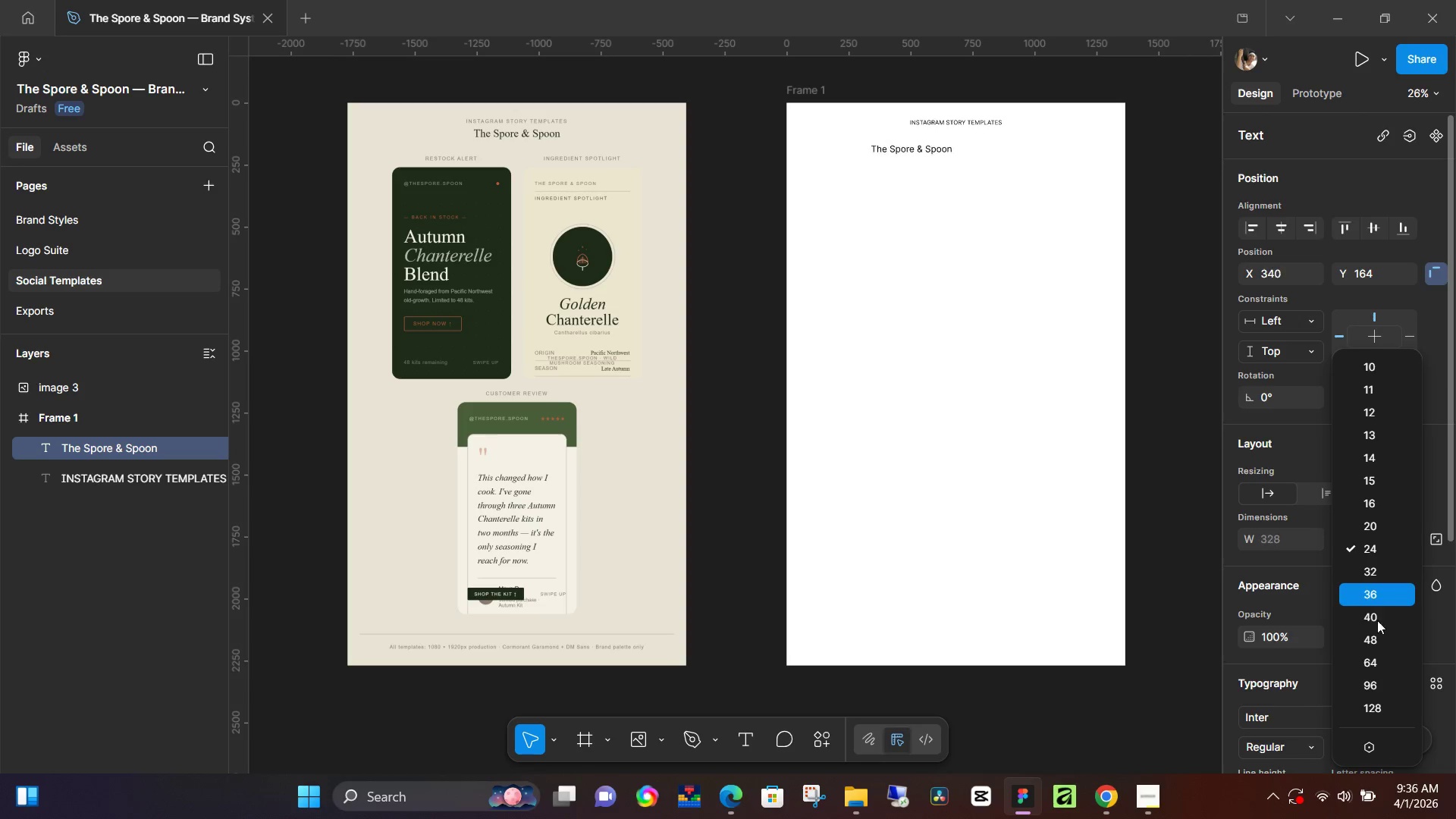 
left_click([1381, 620])
 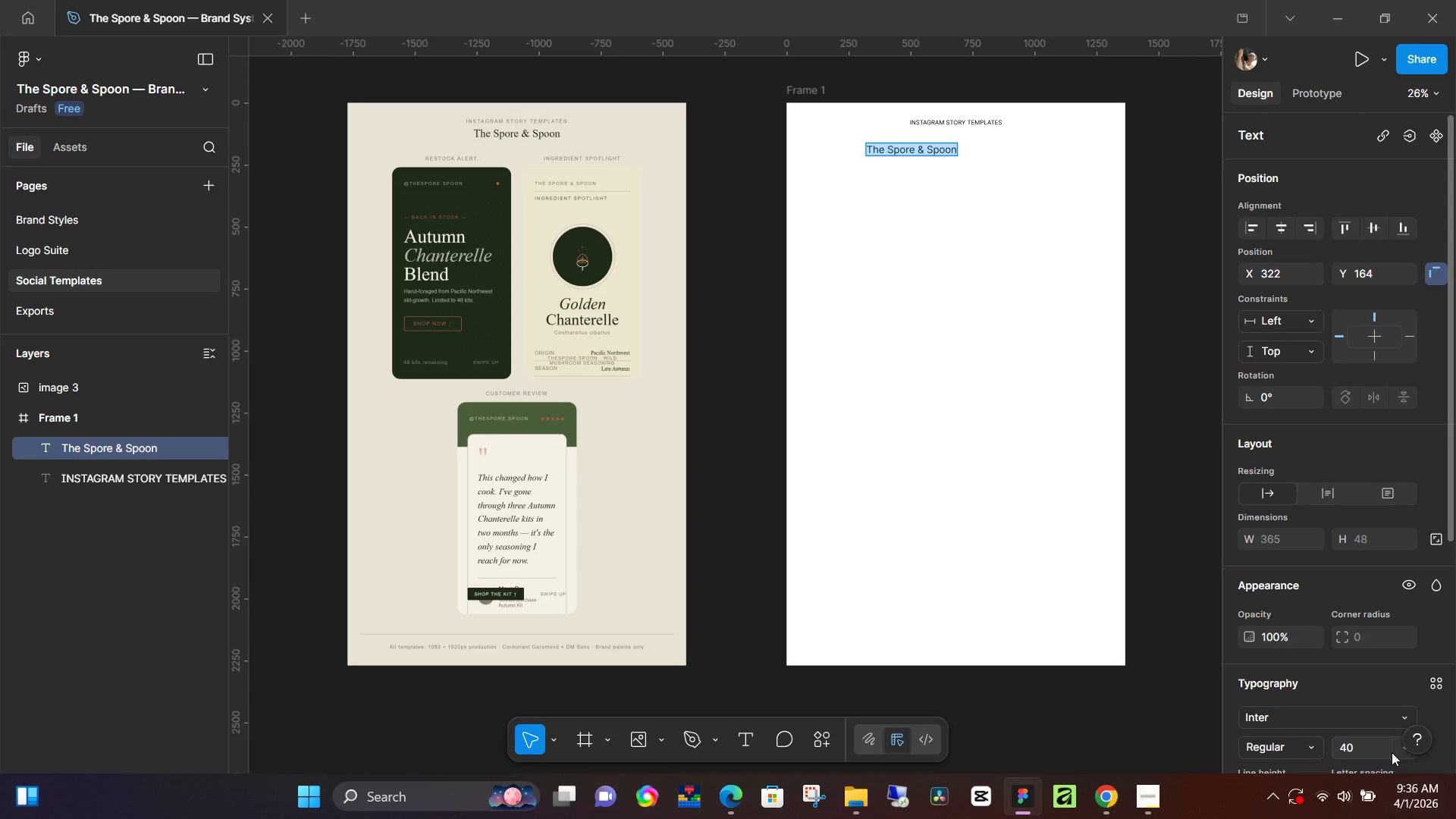 
left_click([1404, 752])
 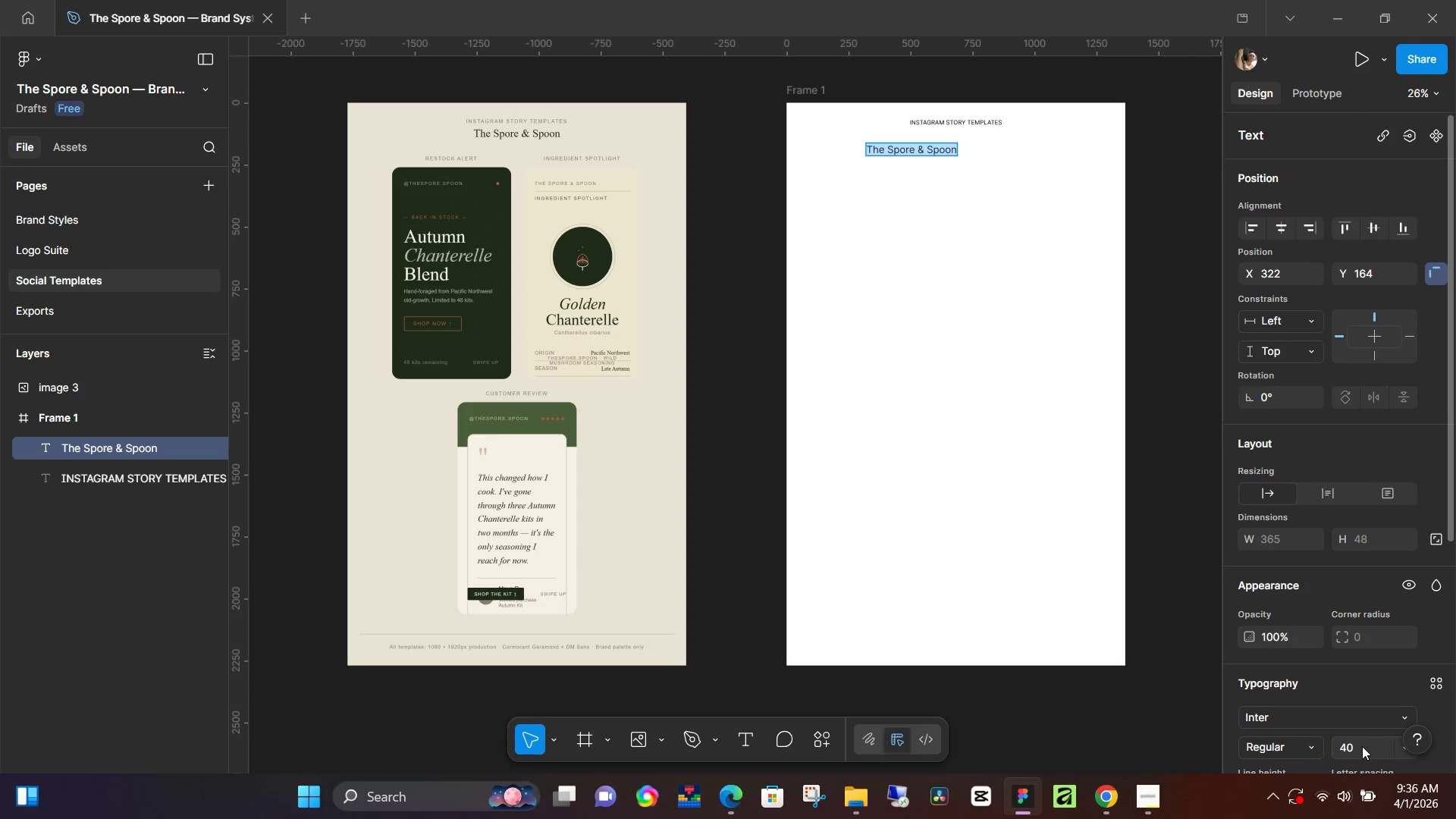 
left_click([1362, 746])
 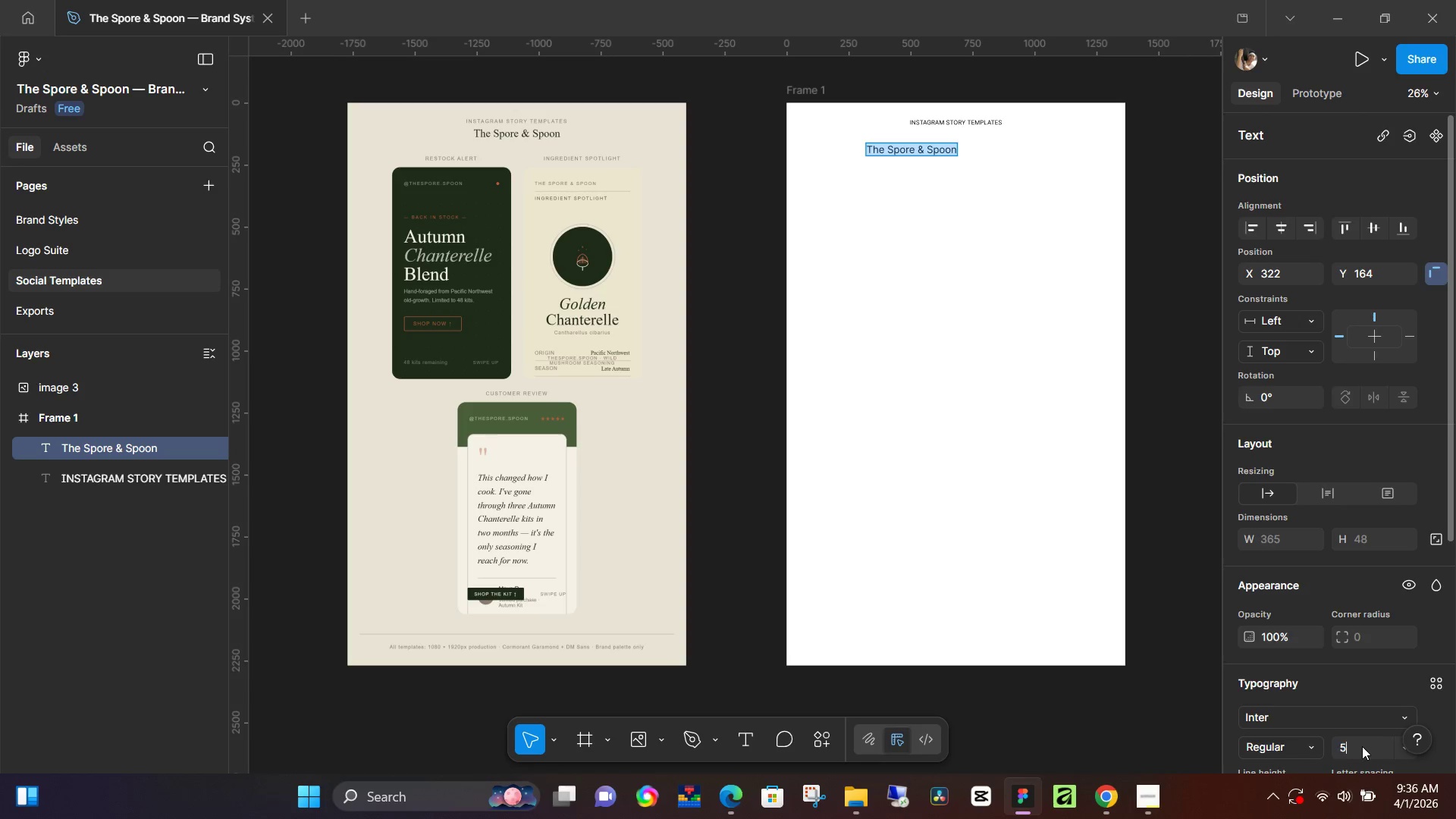 
type(50)
key(NumpadEnter)
 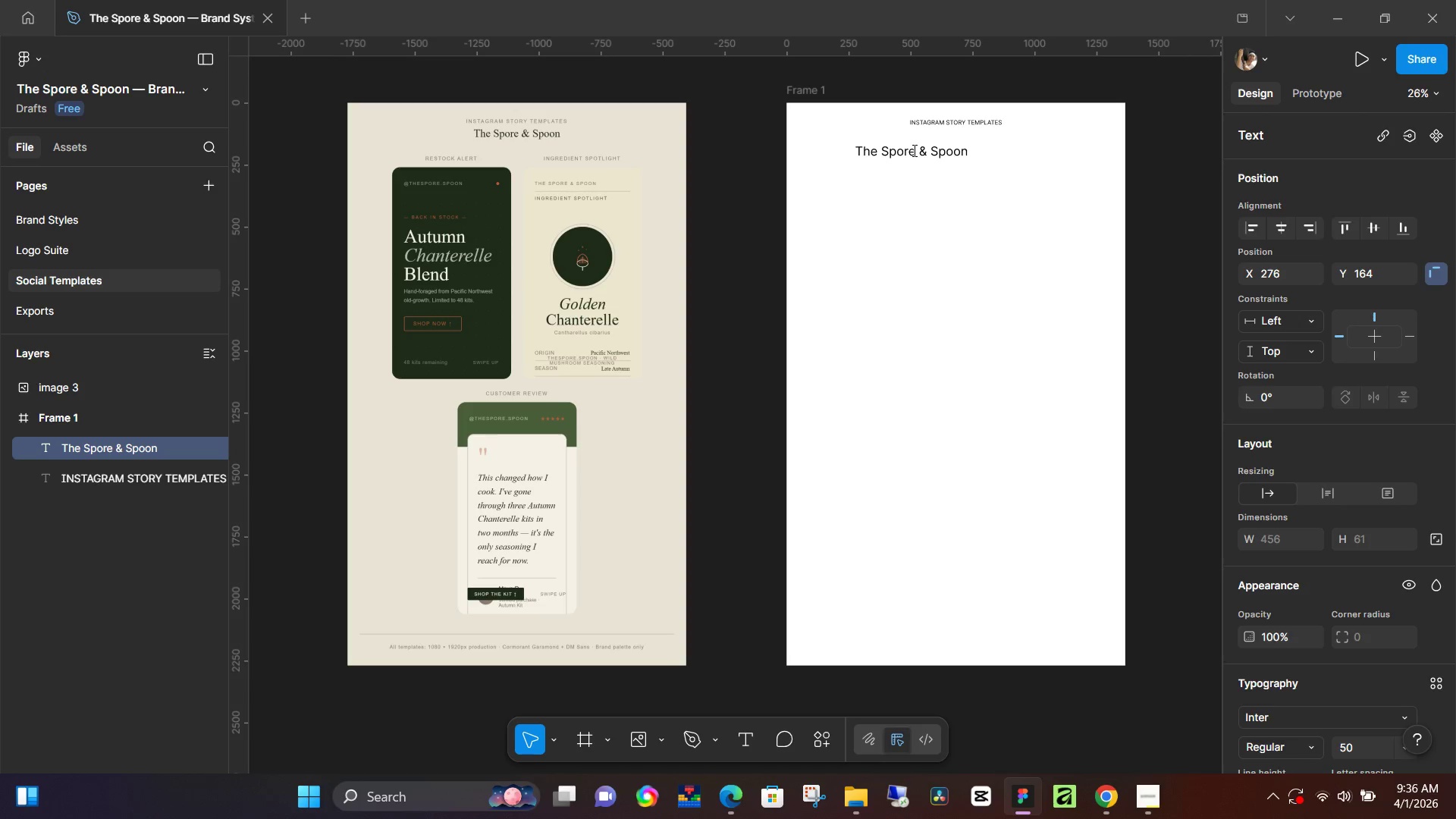 
left_click([958, 219])
 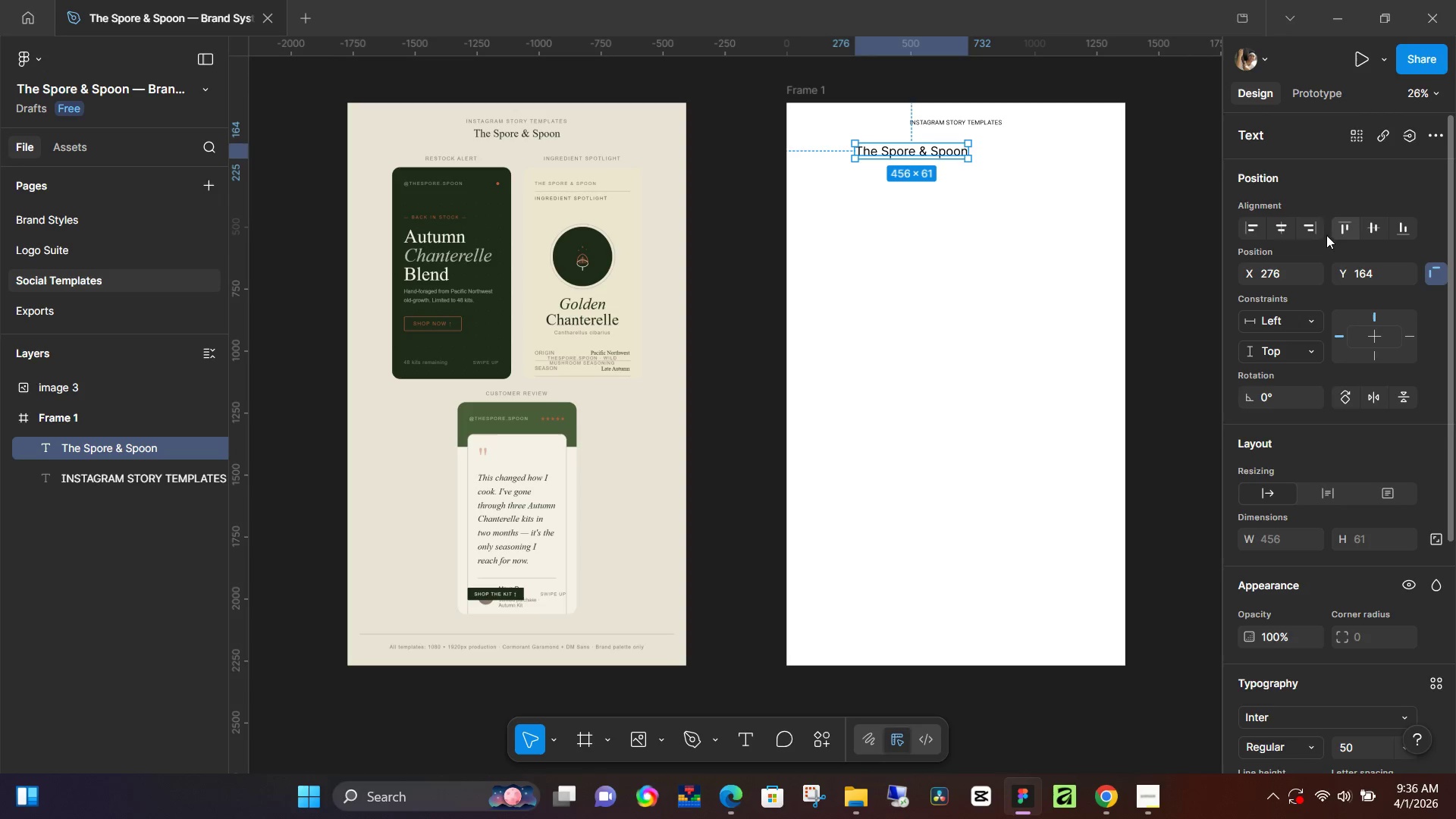 
left_click([1279, 226])
 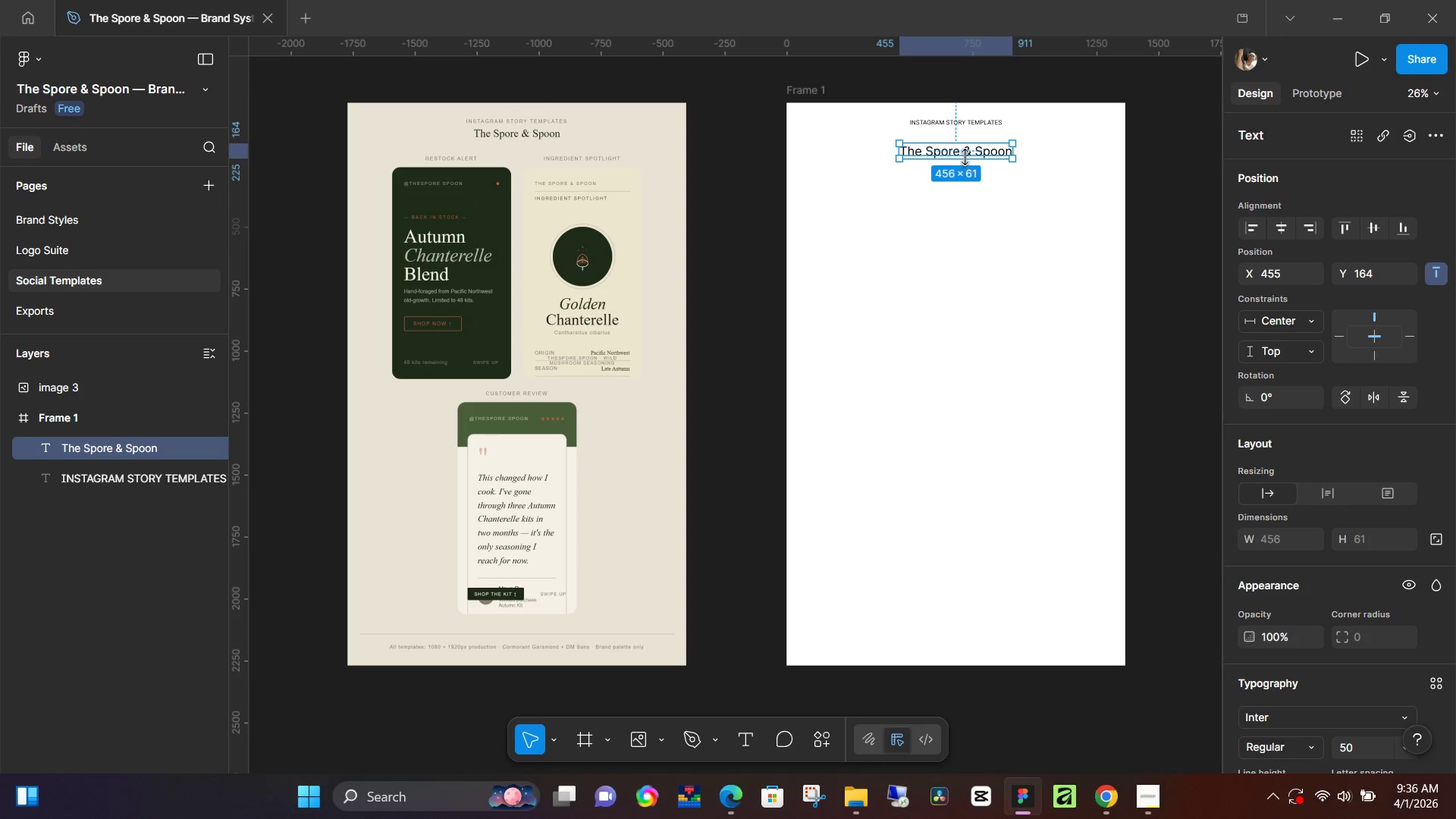 
left_click_drag(start_coordinate=[964, 157], to_coordinate=[968, 141])
 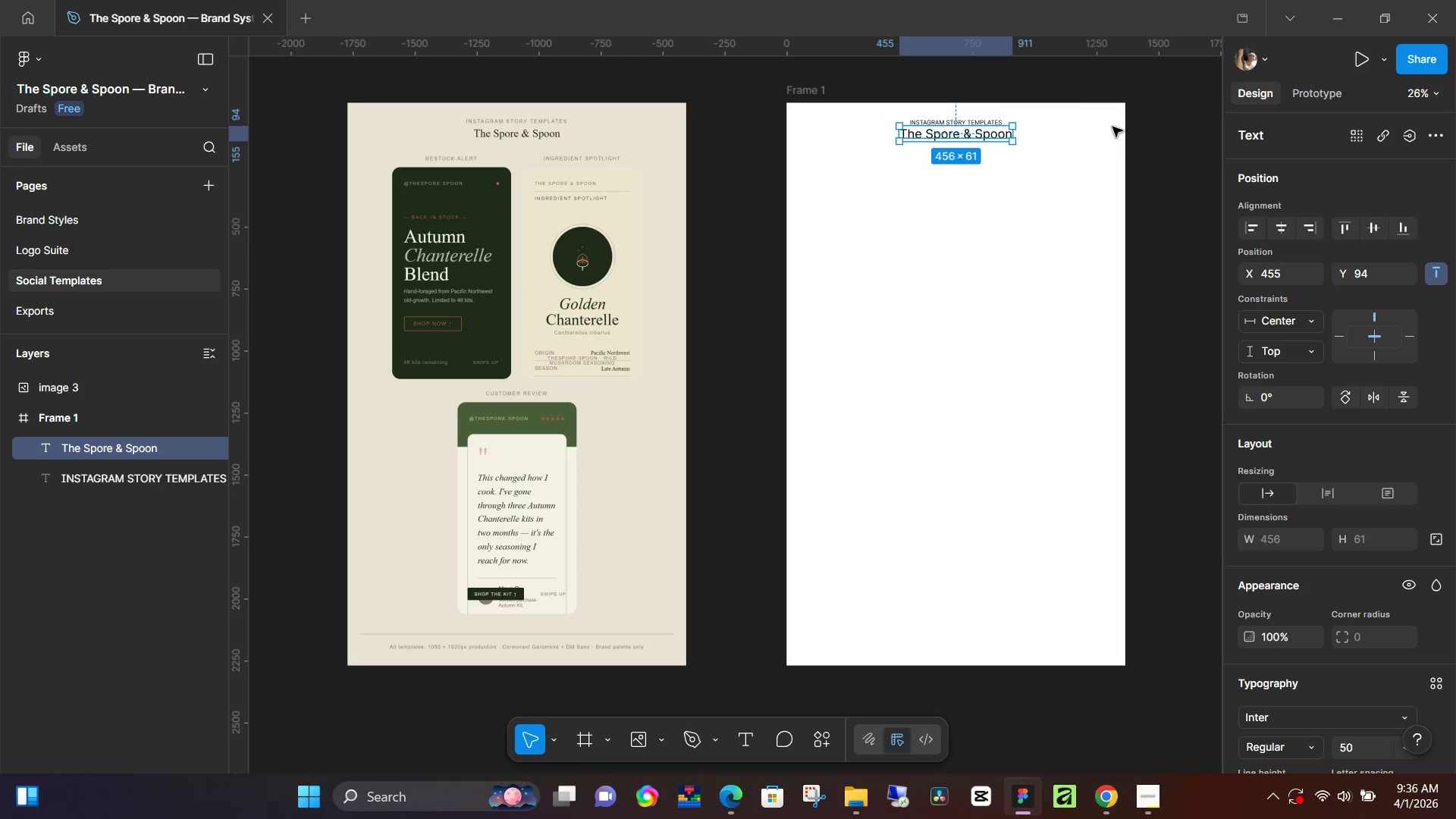 
left_click([1112, 127])
 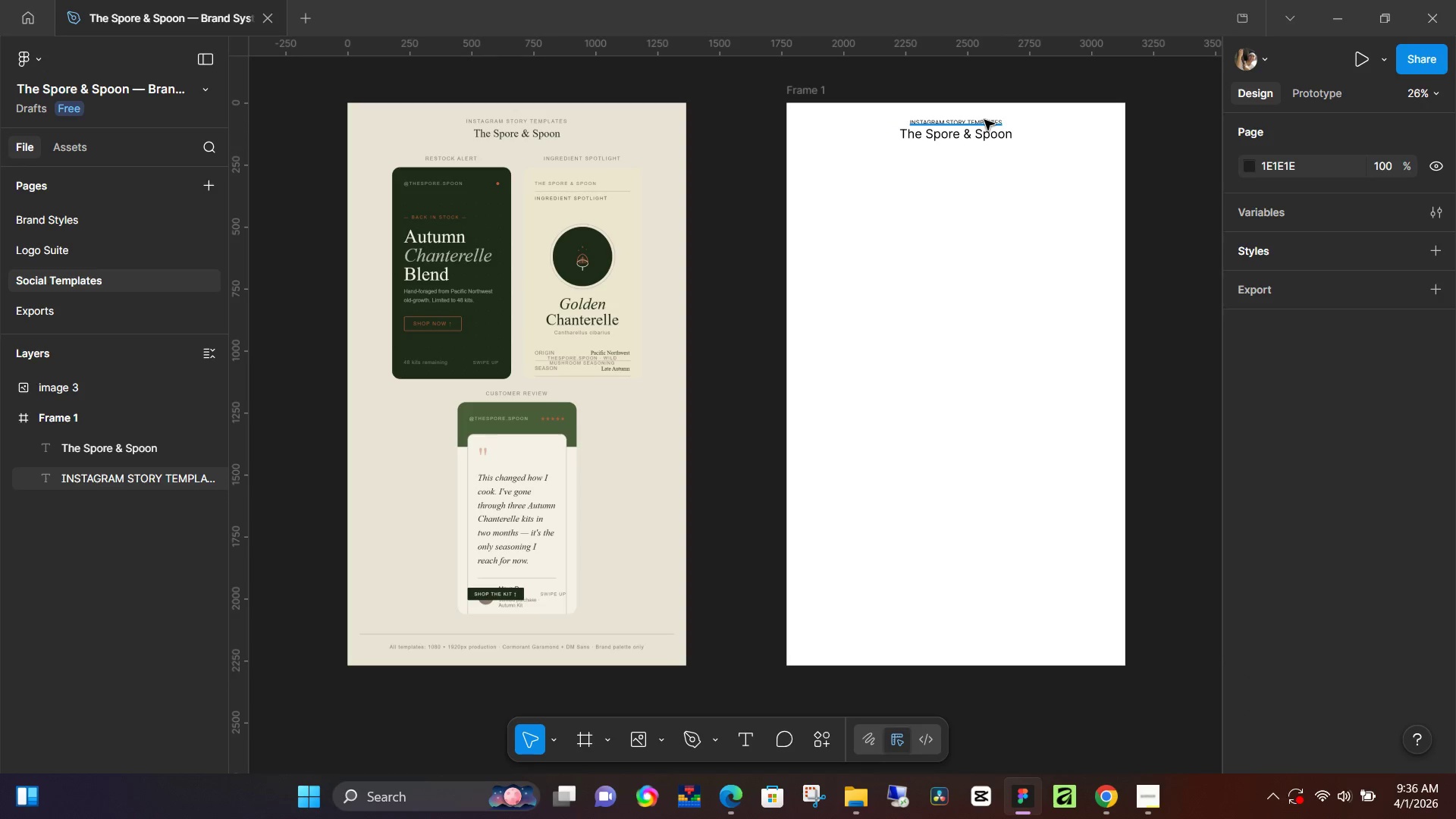 
left_click([984, 120])
 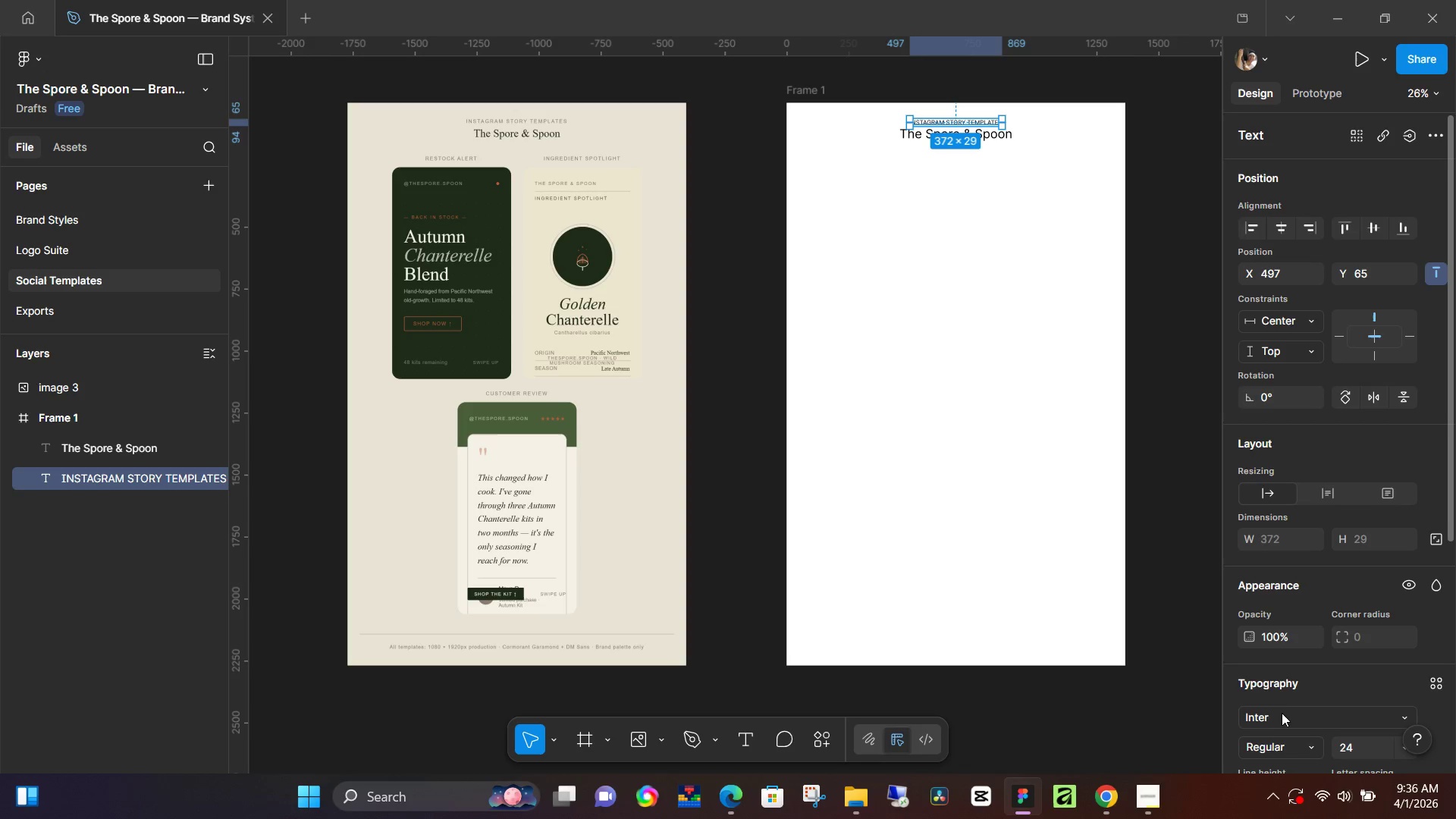 
scroll: coordinate [1285, 712], scroll_direction: down, amount: 1.0
 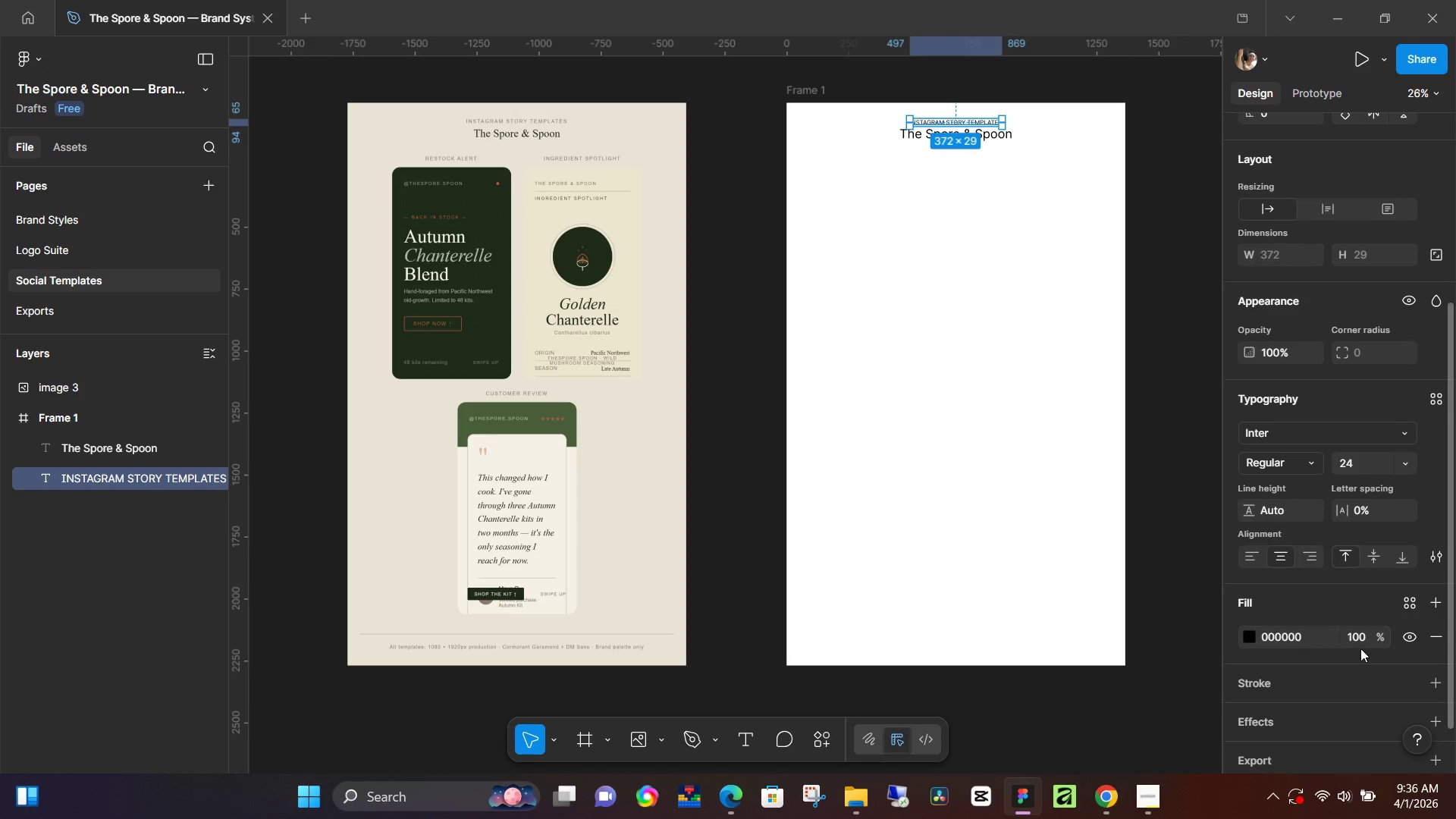 
left_click([1364, 640])
 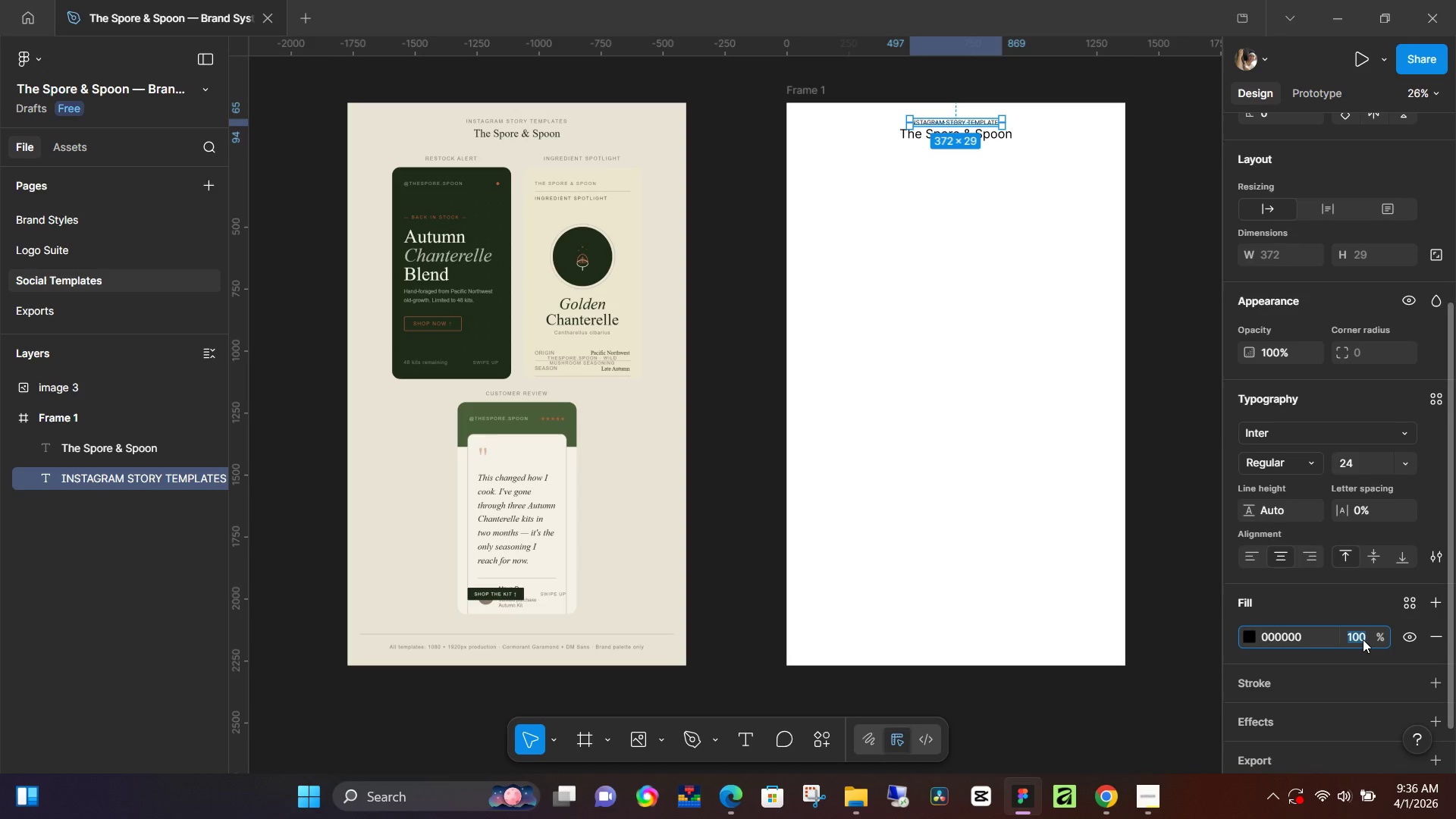 
key(Numpad8)
 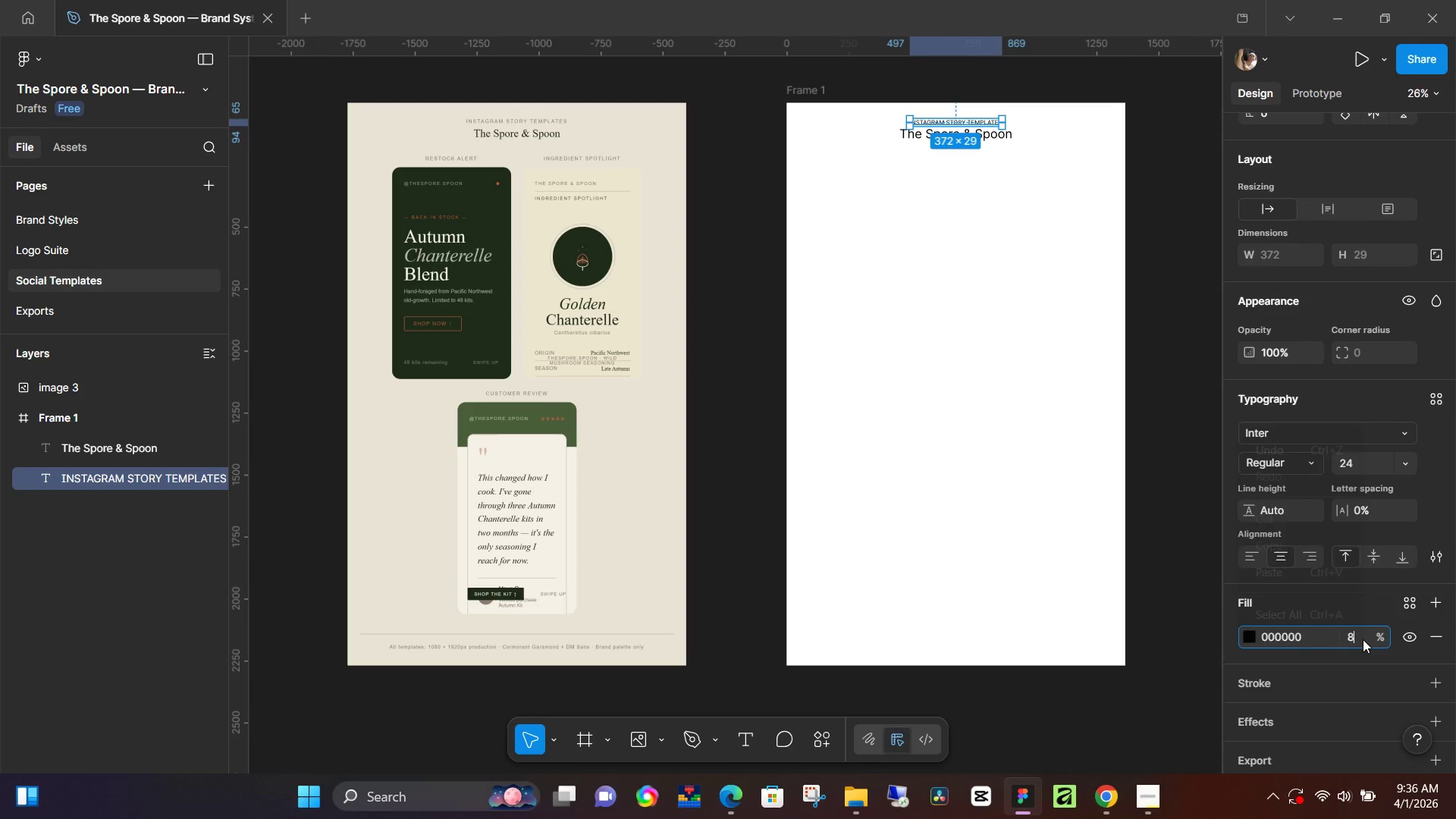 
key(ContextMenu)
 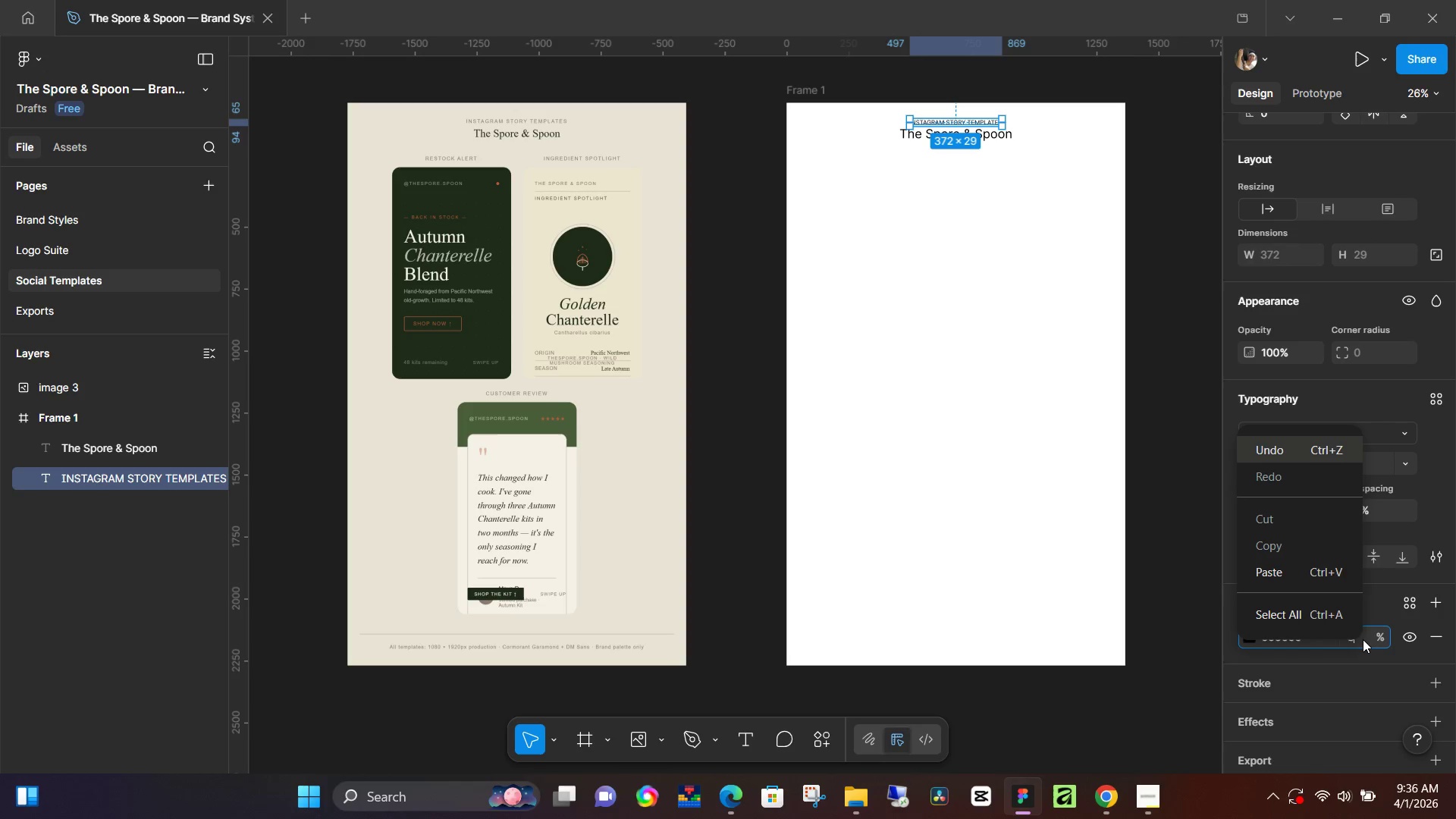 
key(NumpadEnter)
 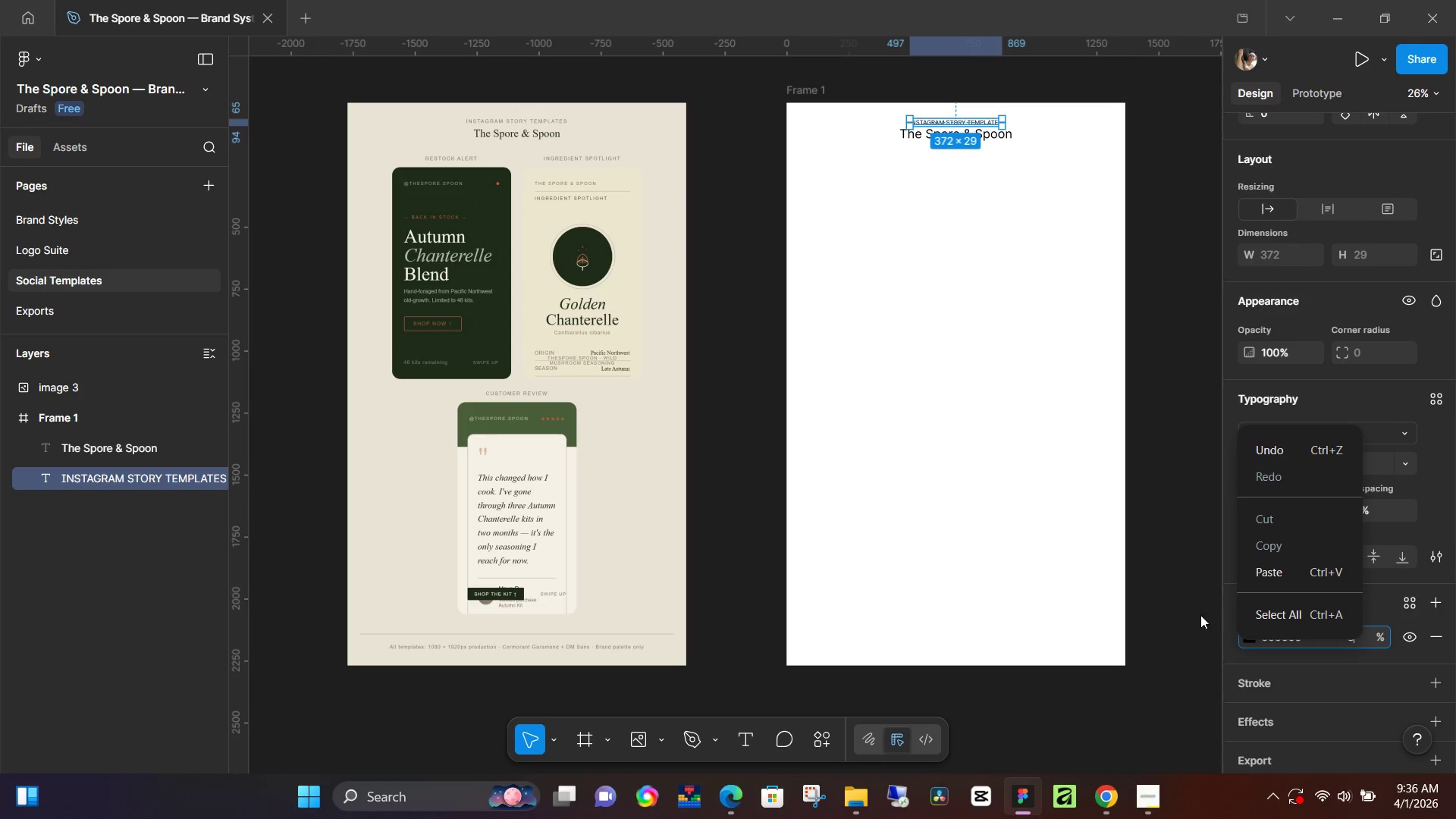 
left_click([1191, 616])
 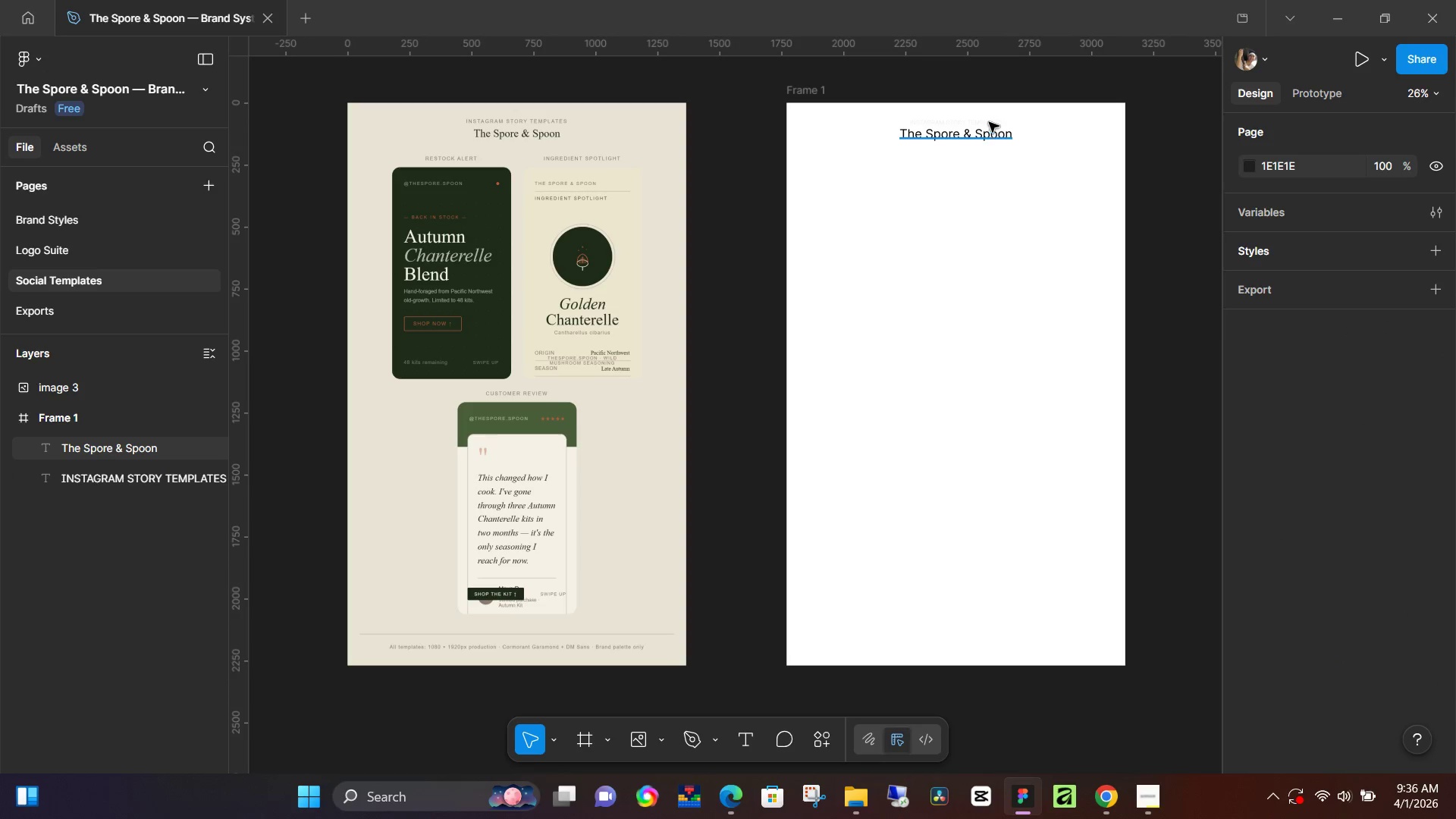 
left_click([989, 121])
 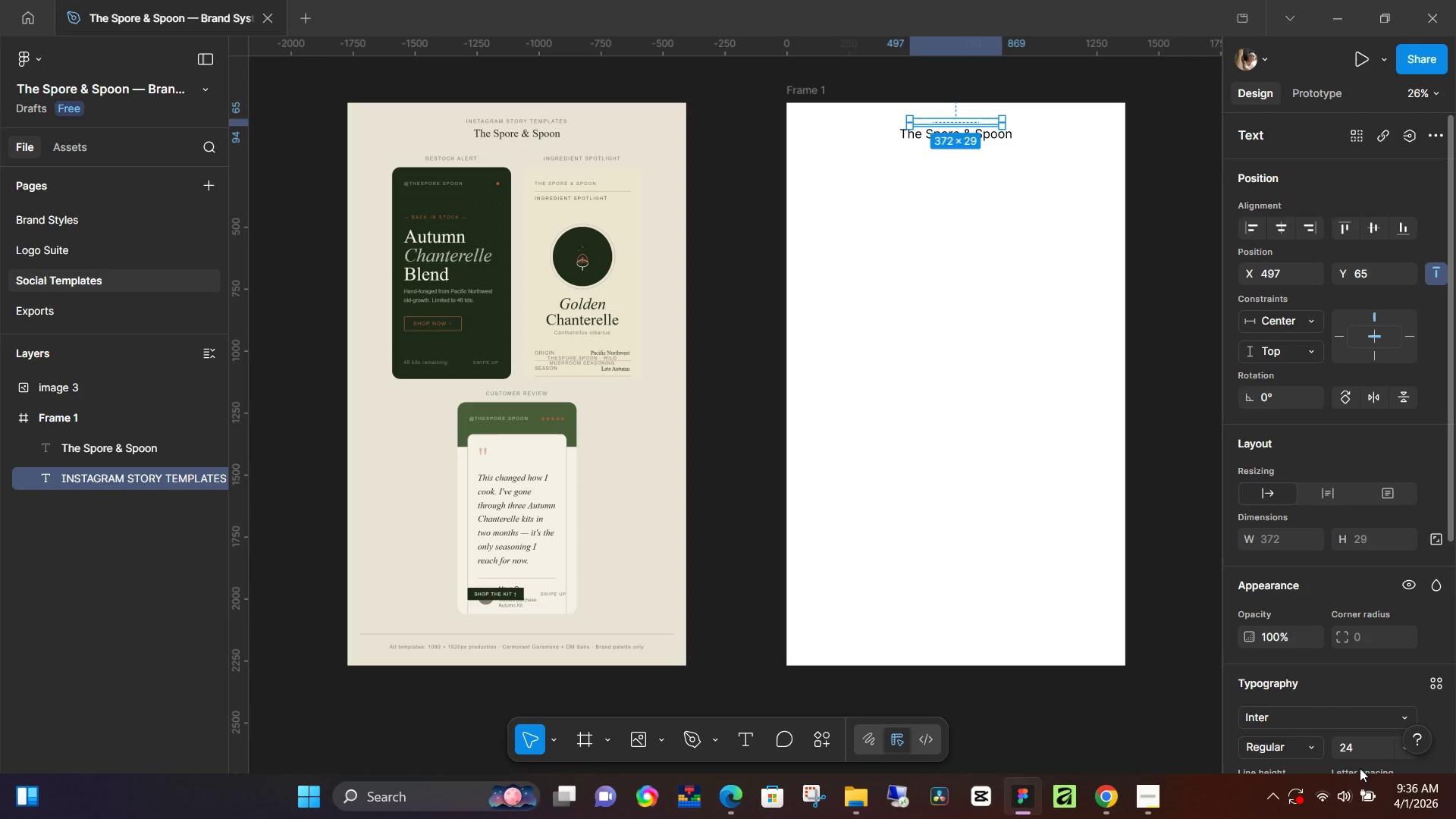 
scroll: coordinate [1357, 701], scroll_direction: down, amount: 3.0
 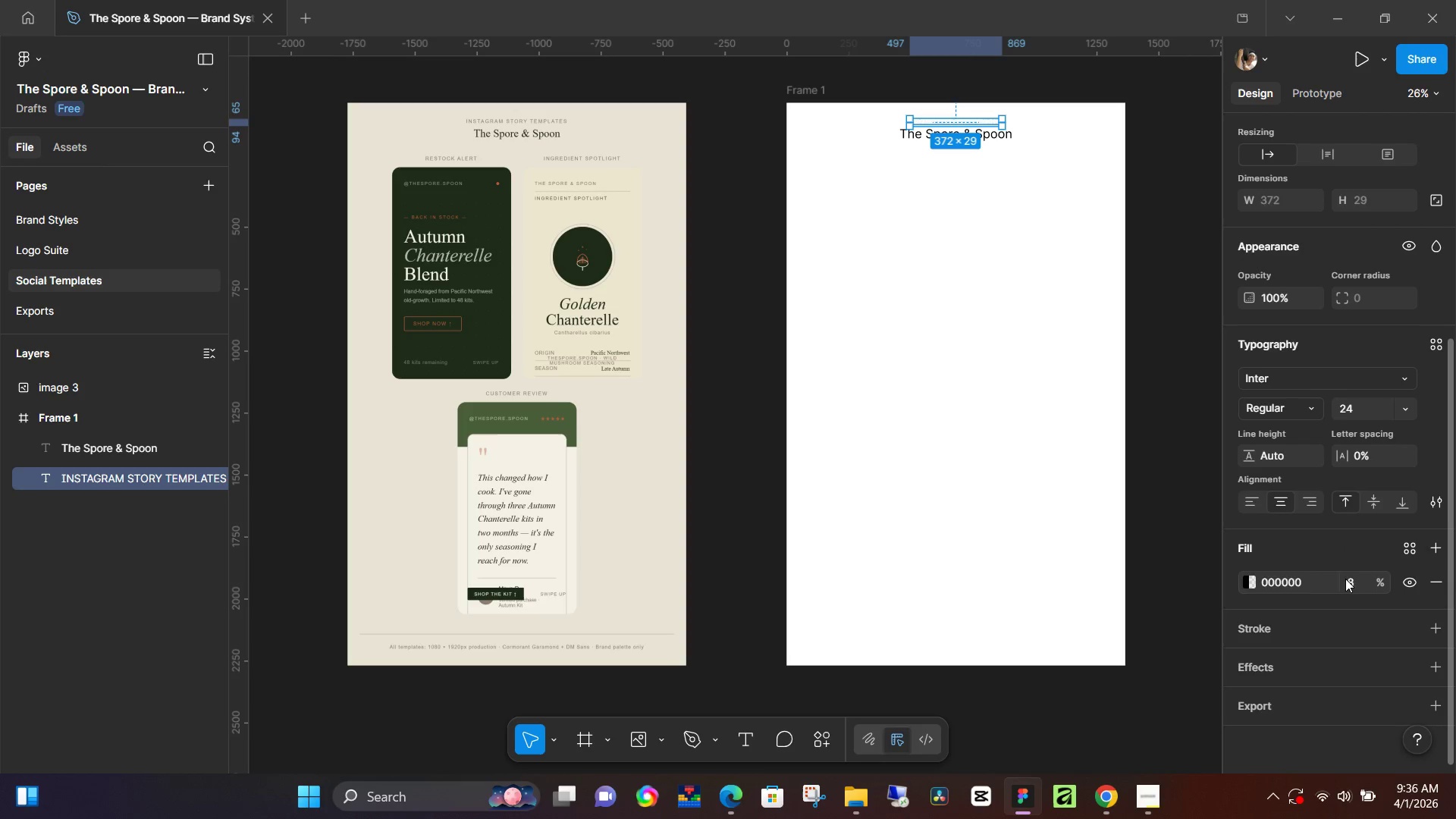 
left_click([1348, 582])
 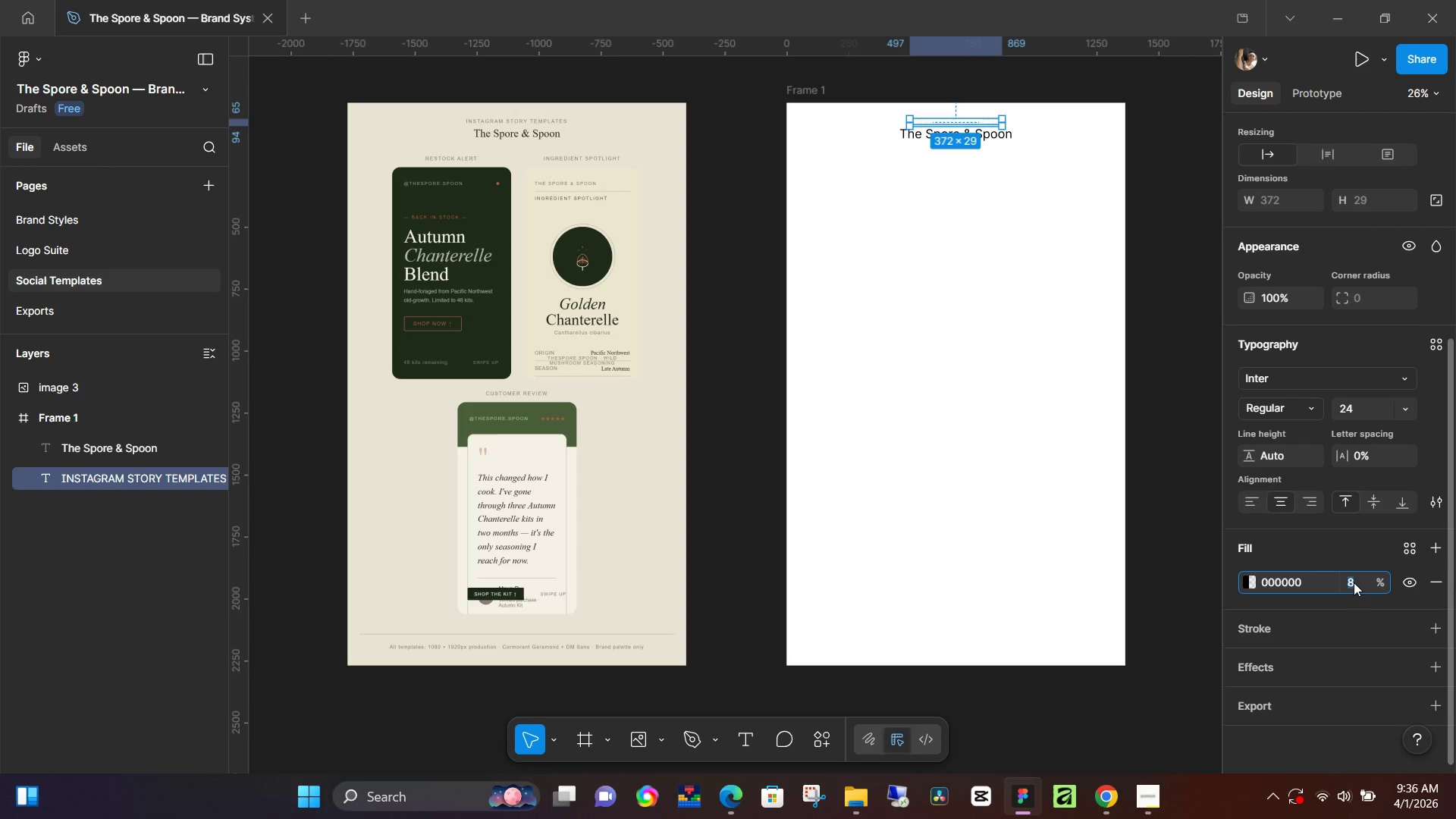 
type(80)
 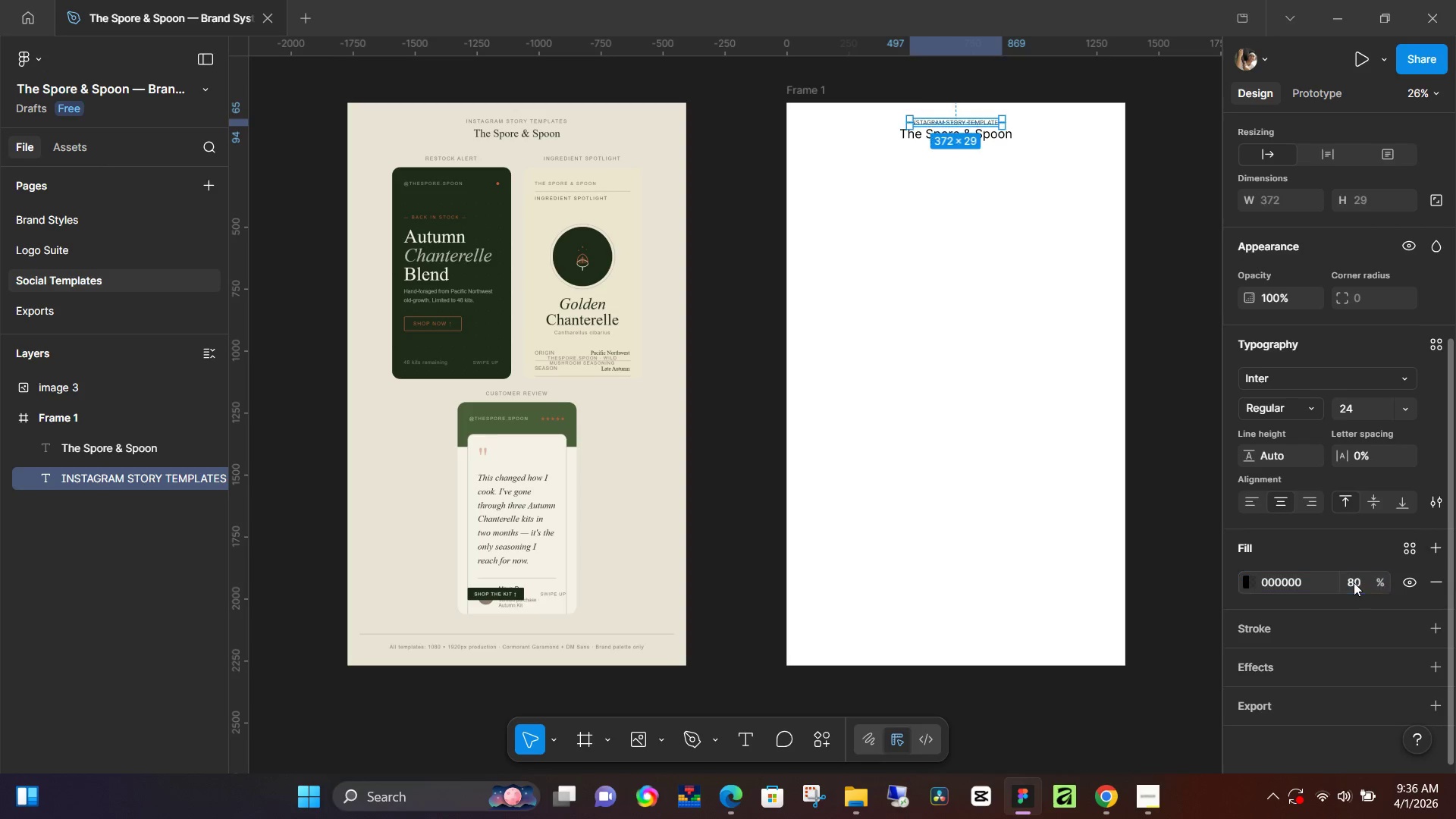 
key(Enter)
 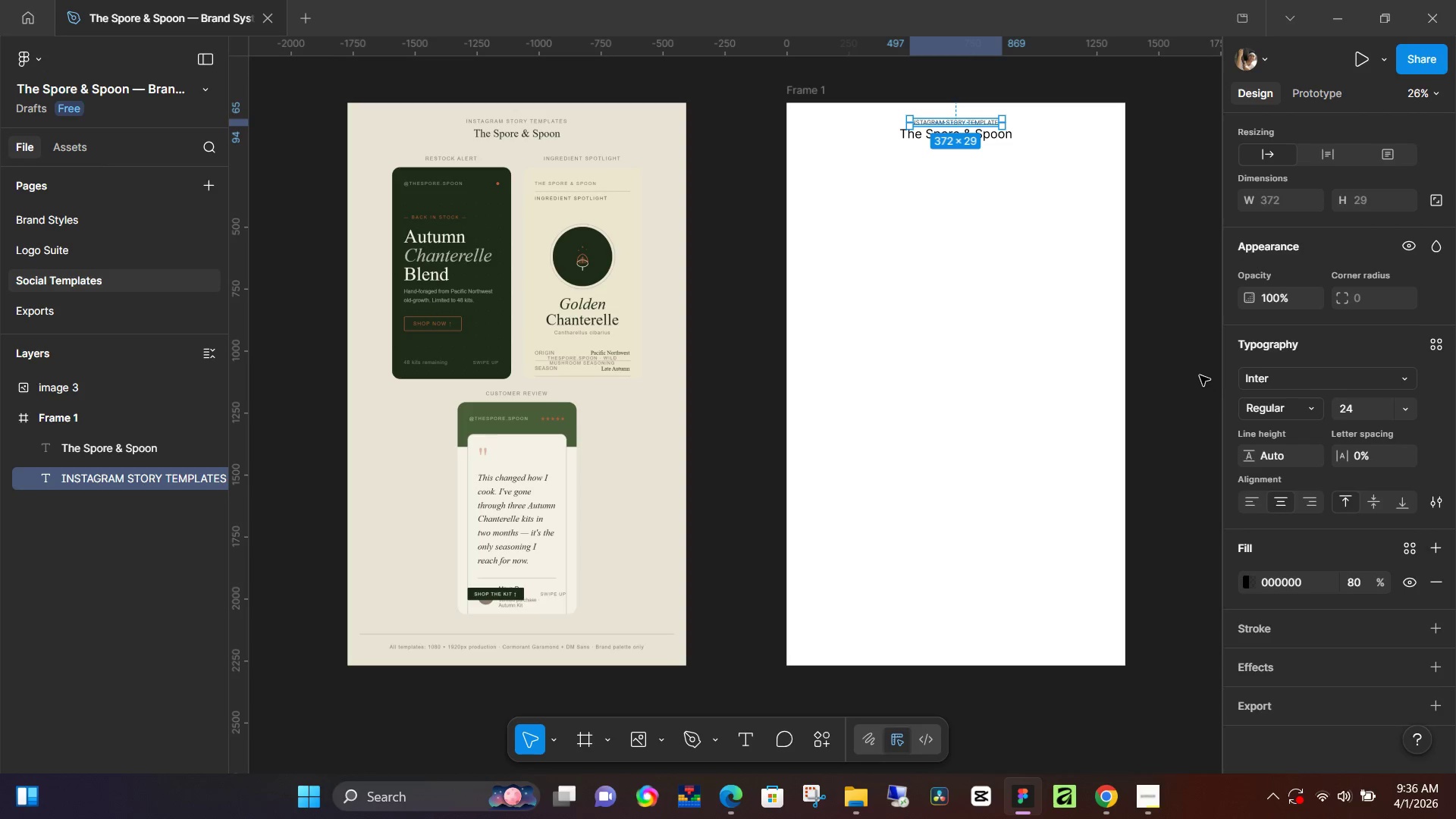 
left_click([1161, 363])
 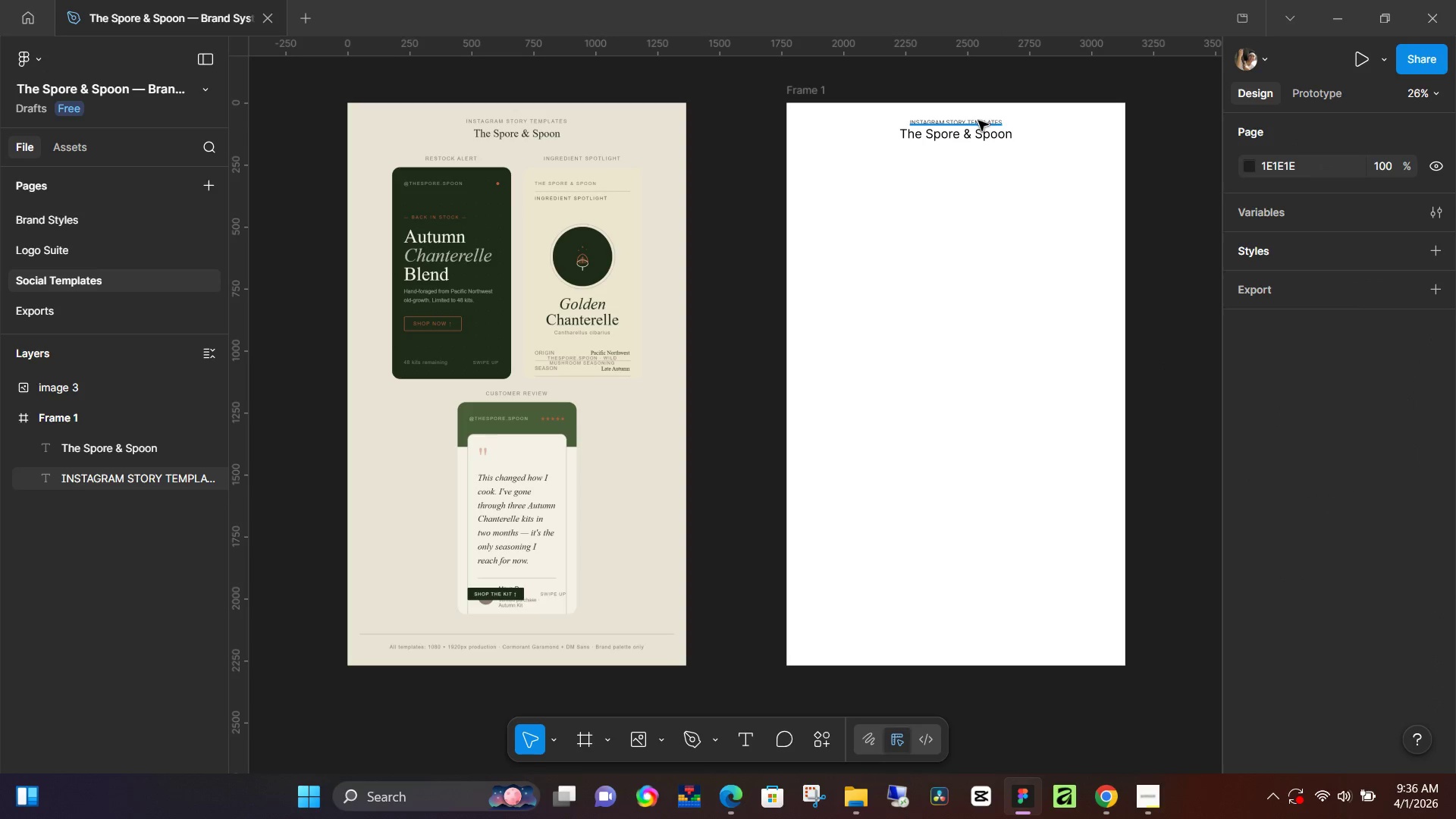 
left_click([978, 121])
 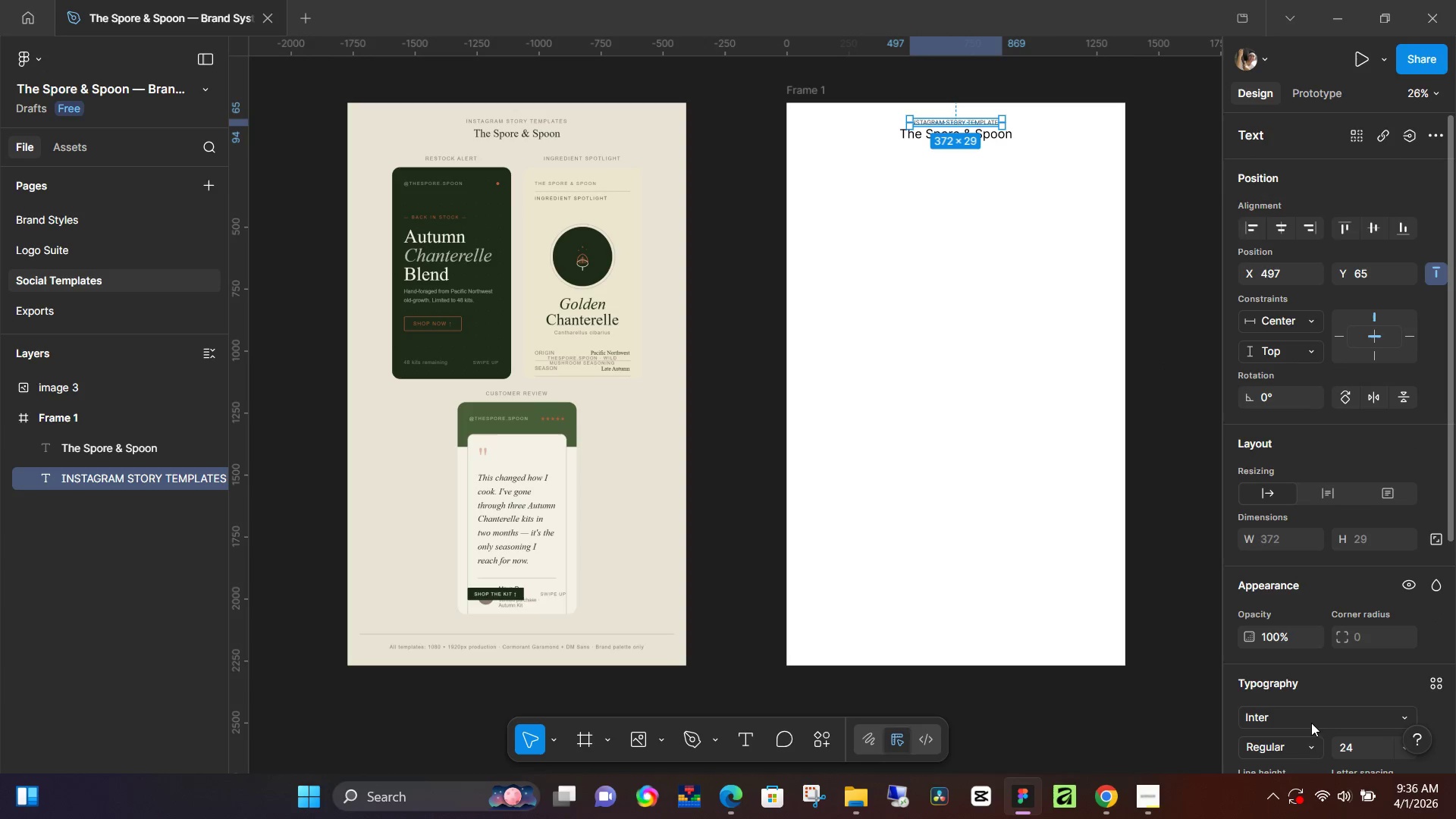 
scroll: coordinate [1297, 608], scroll_direction: down, amount: 1.0
 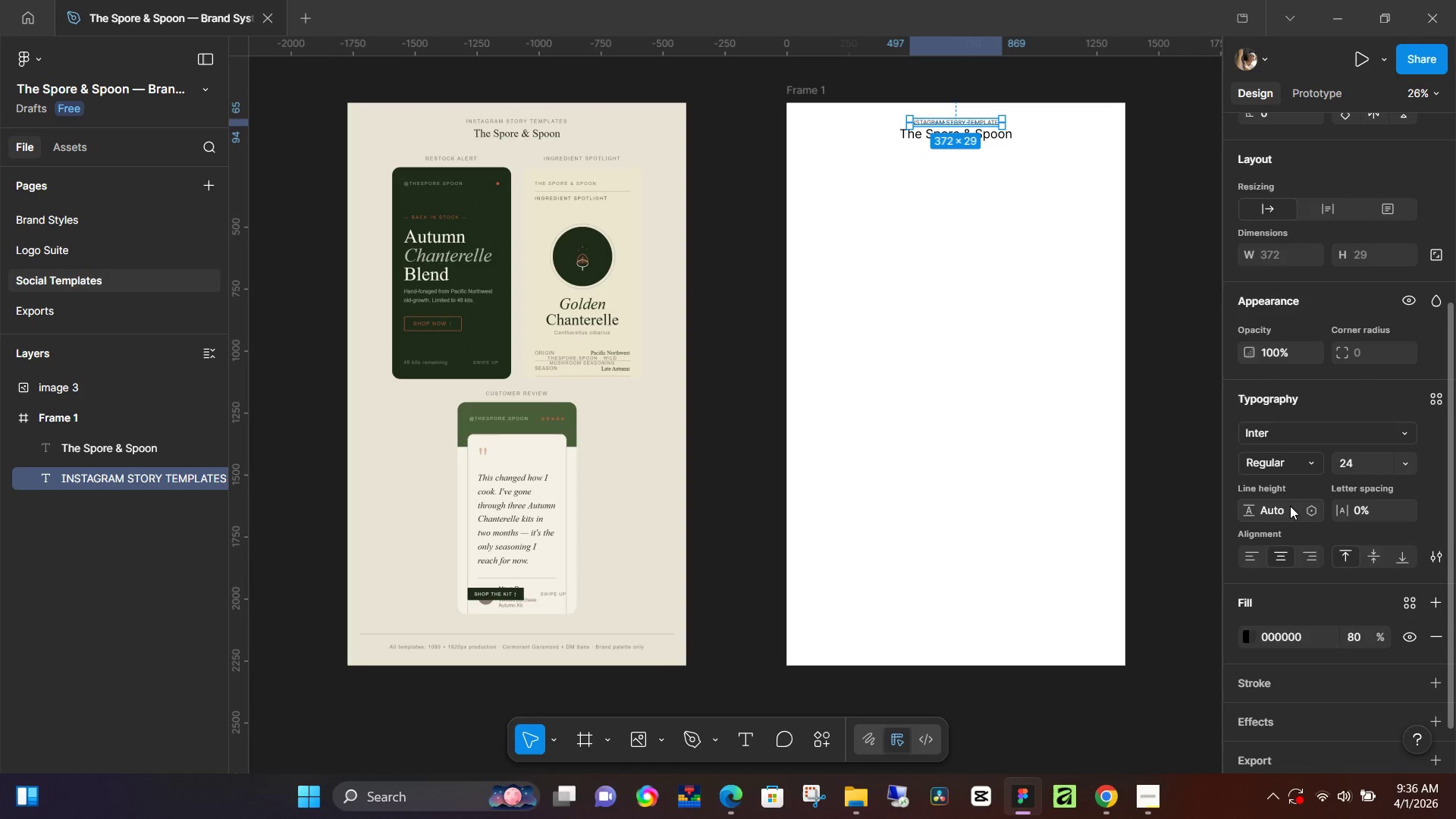 
left_click([1373, 516])
 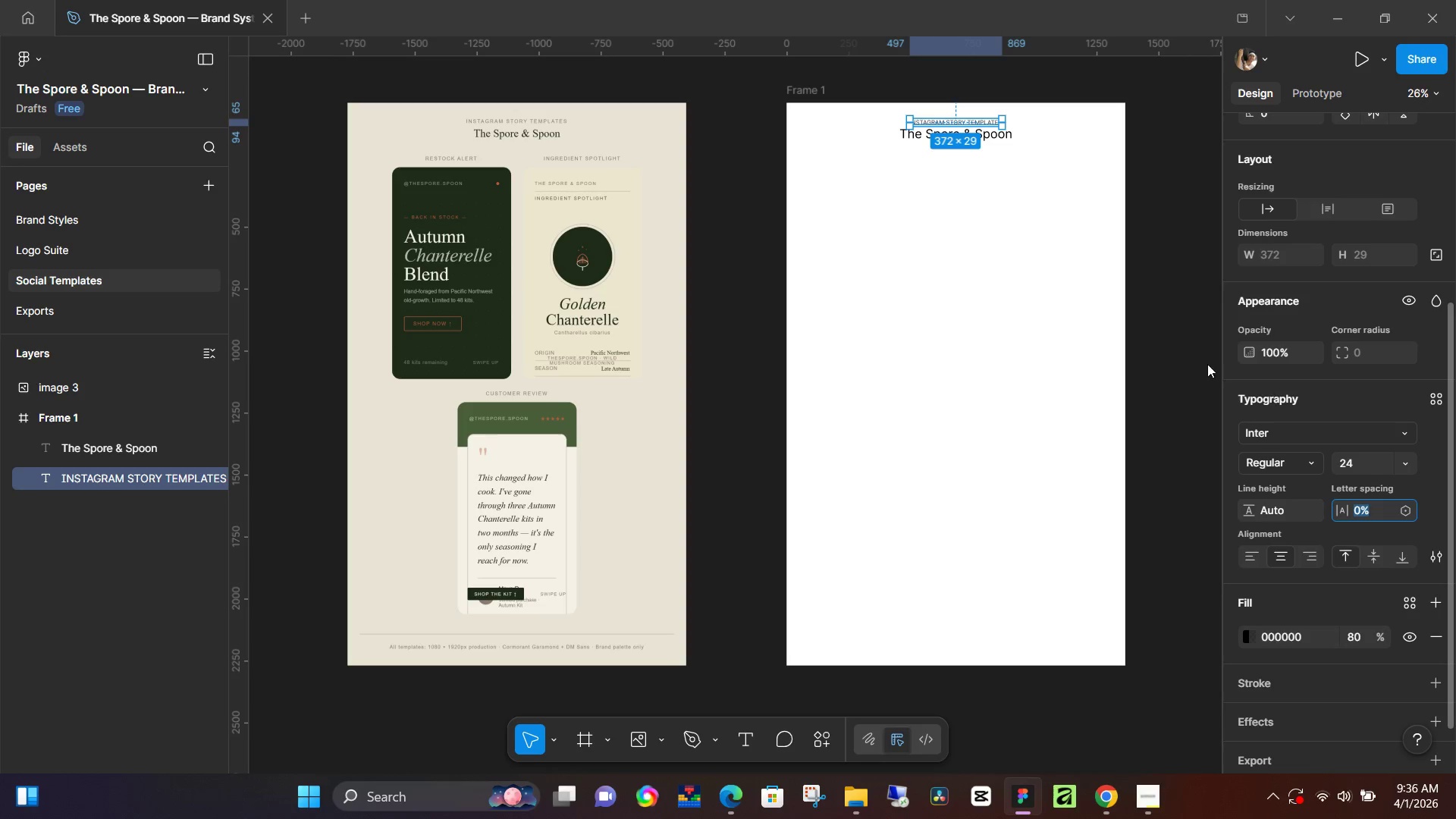 
hold_key(key=ArrowUp, duration=0.83)
 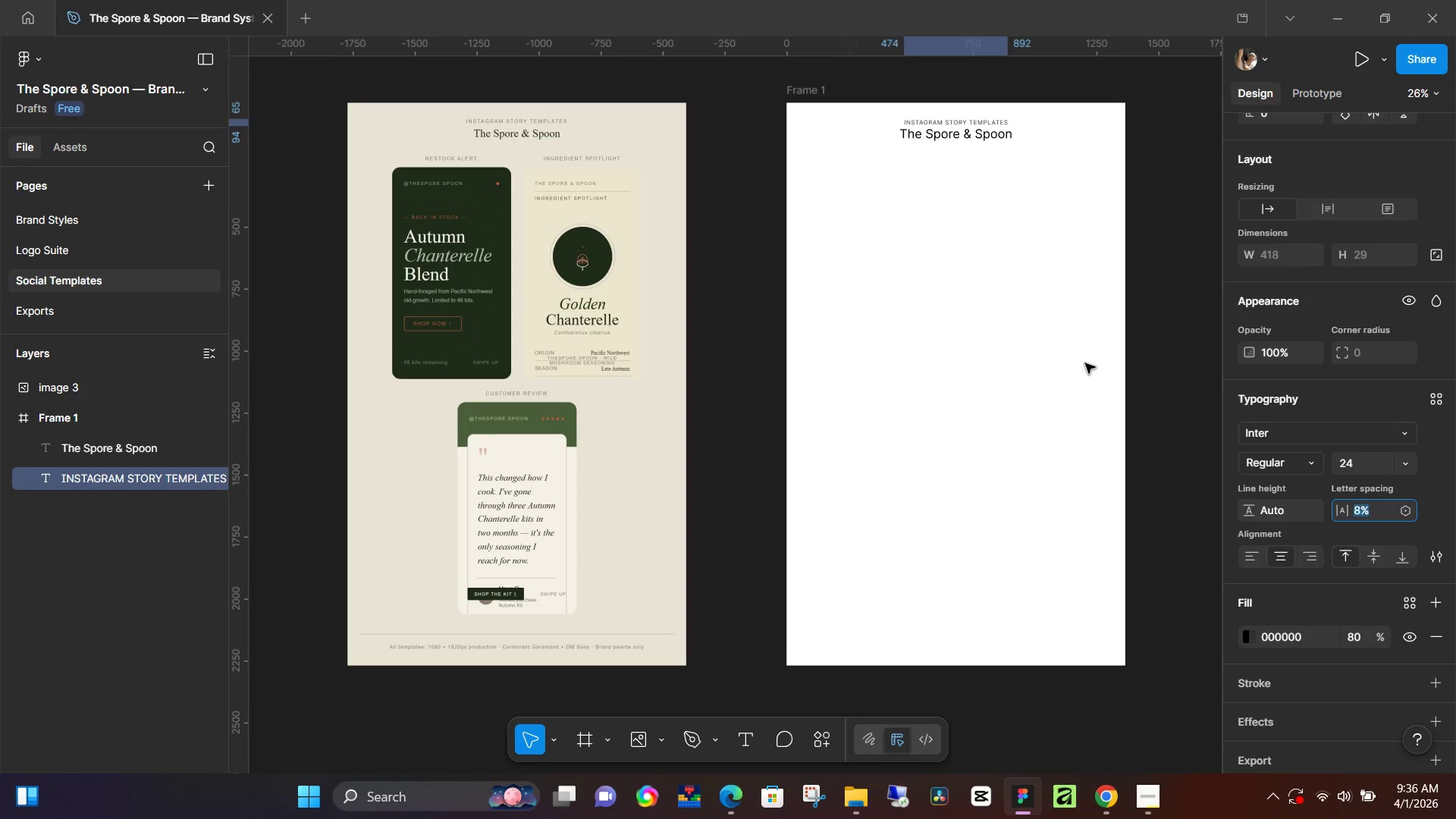 
key(ArrowUp)
 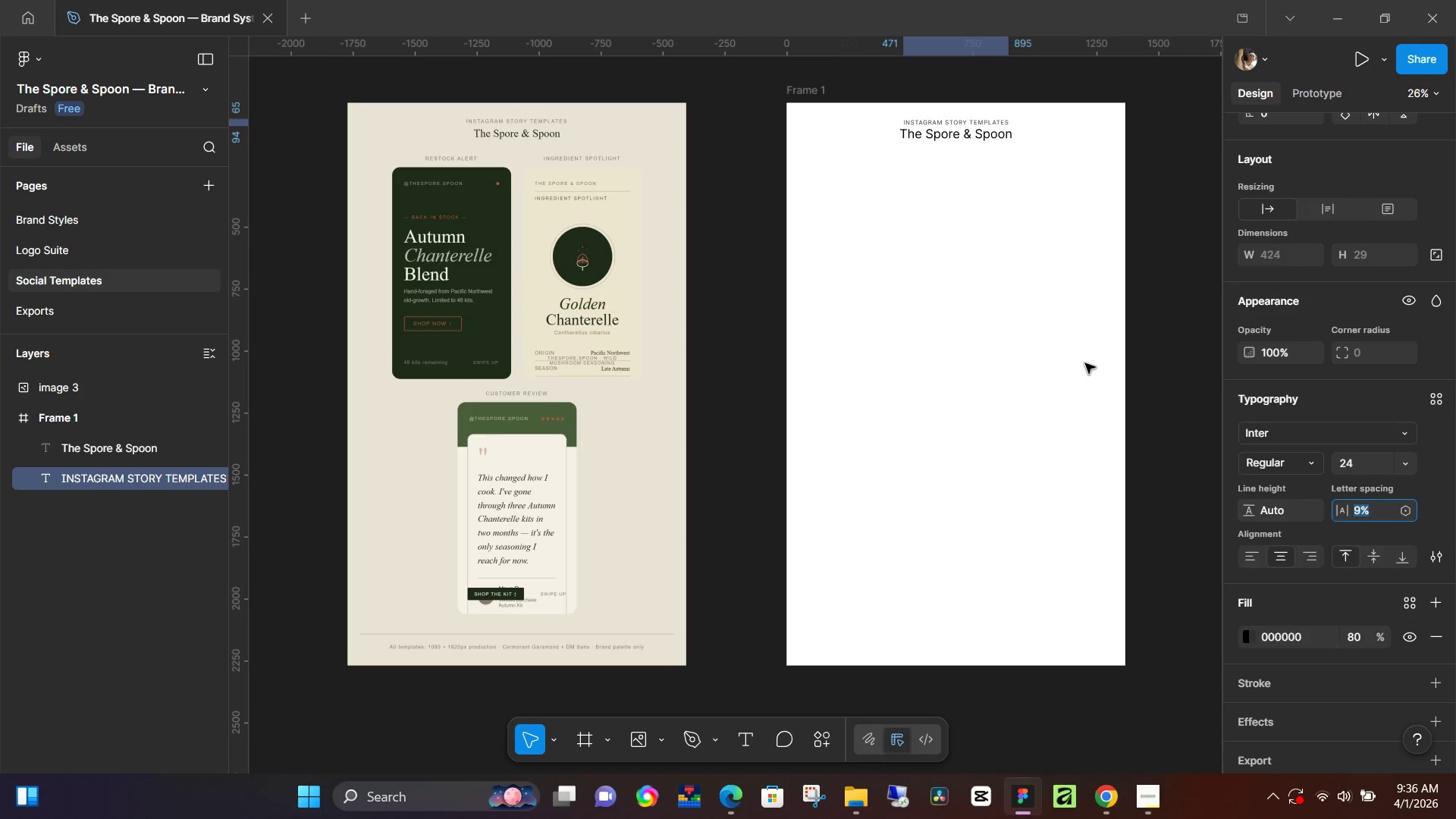 
hold_key(key=ArrowUp, duration=0.91)
 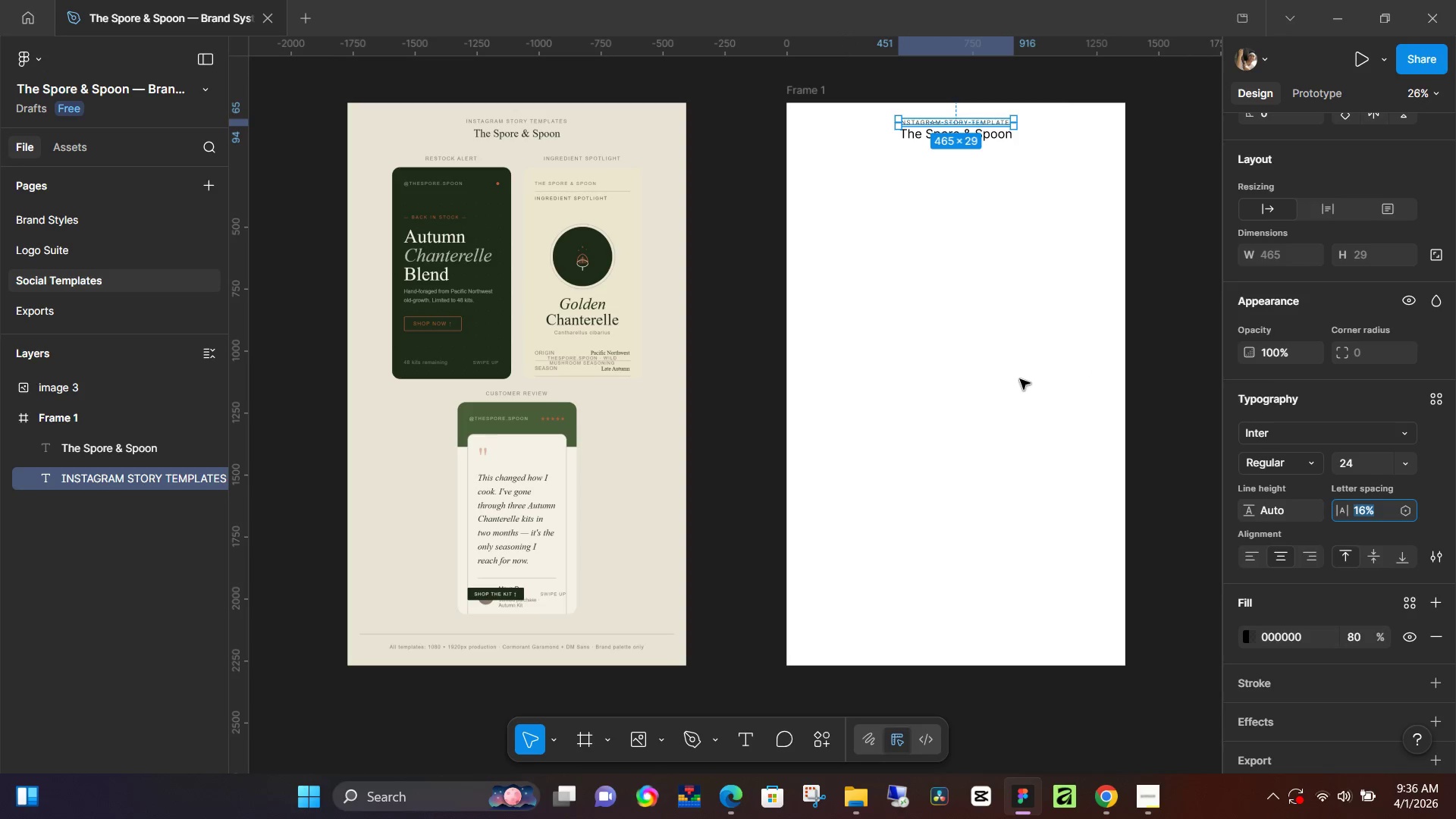 
key(ArrowUp)
 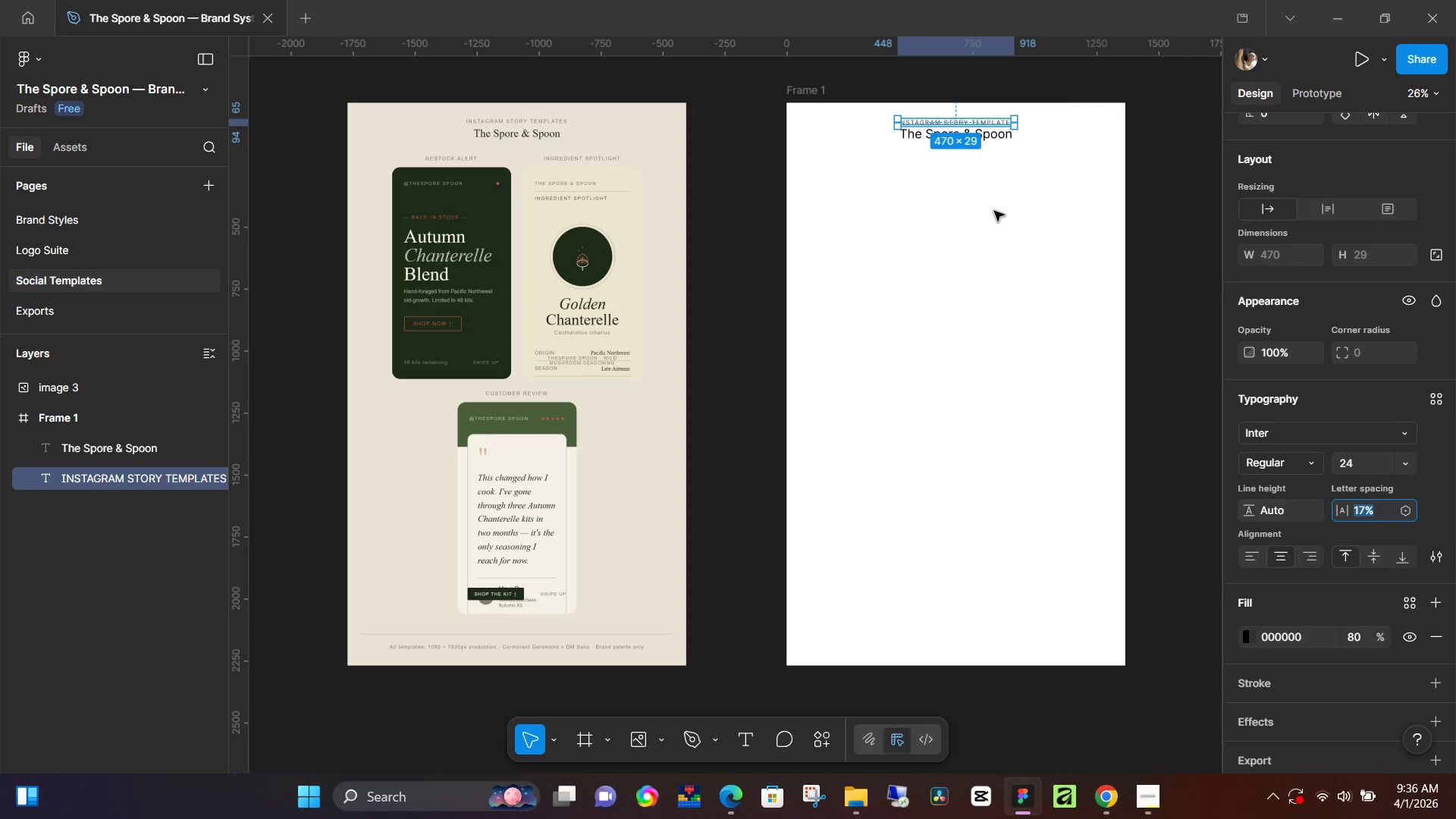 
key(ArrowUp)
 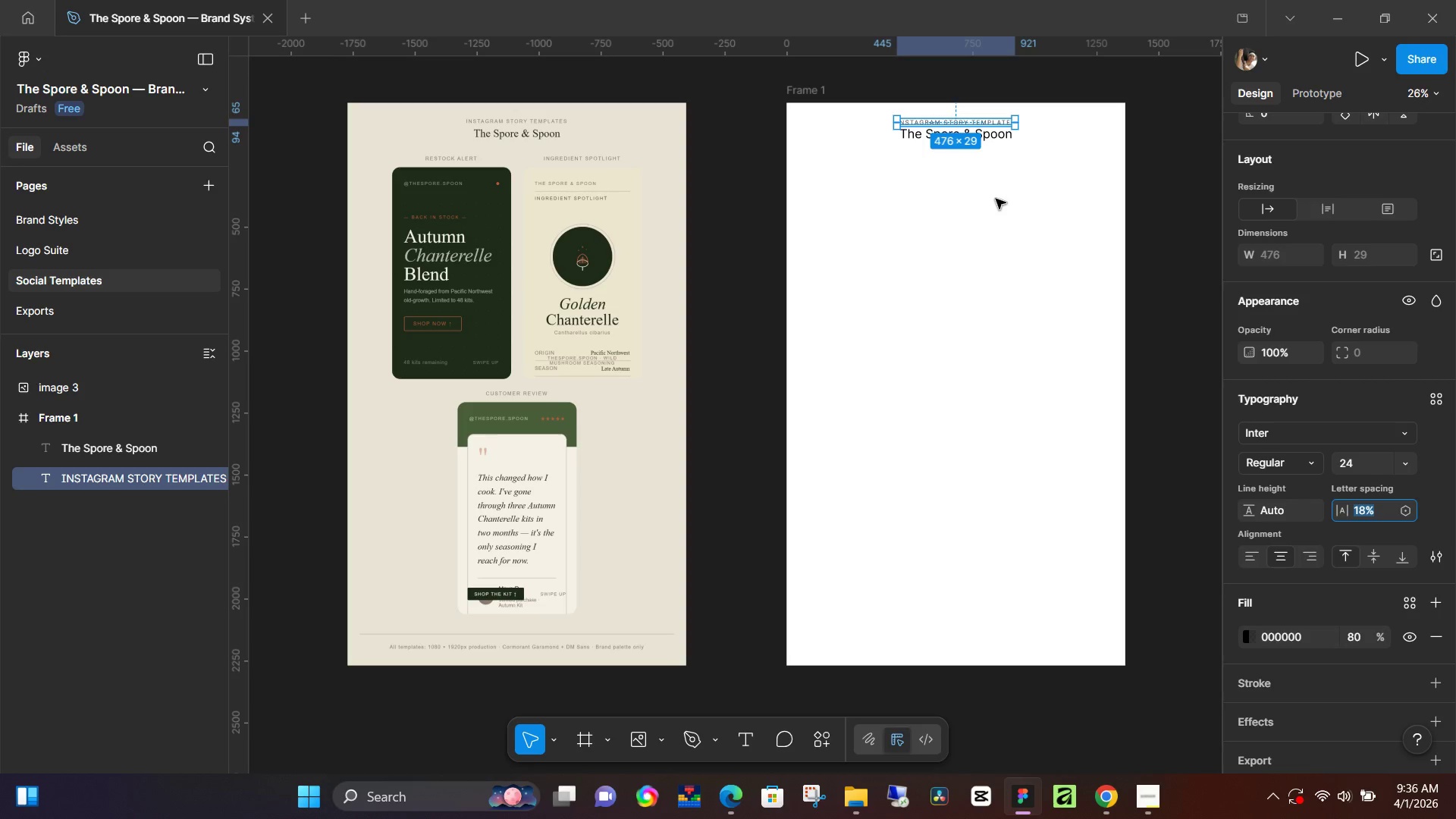 
key(ArrowUp)
 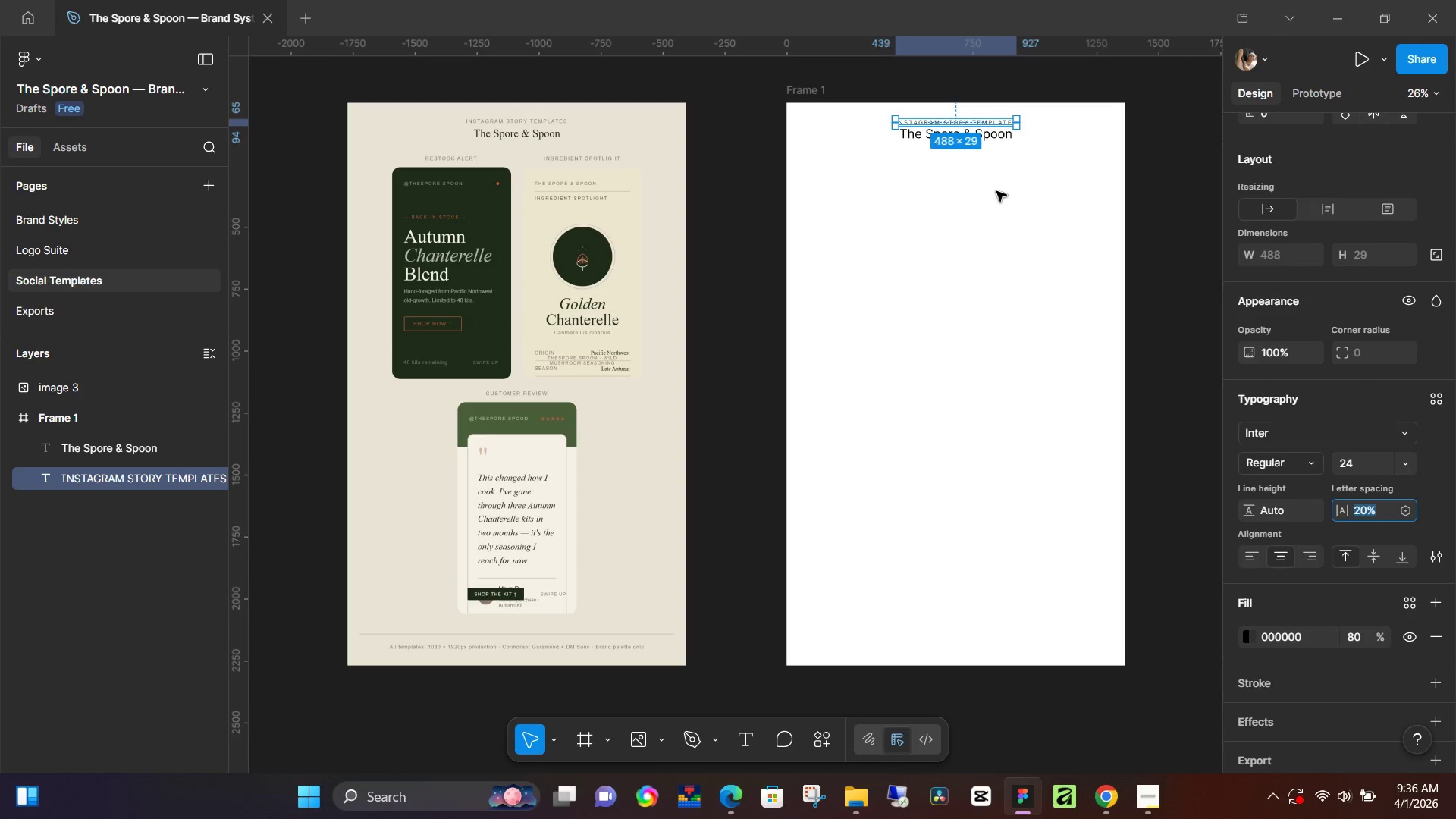 
hold_key(key=ArrowUp, duration=0.31)
 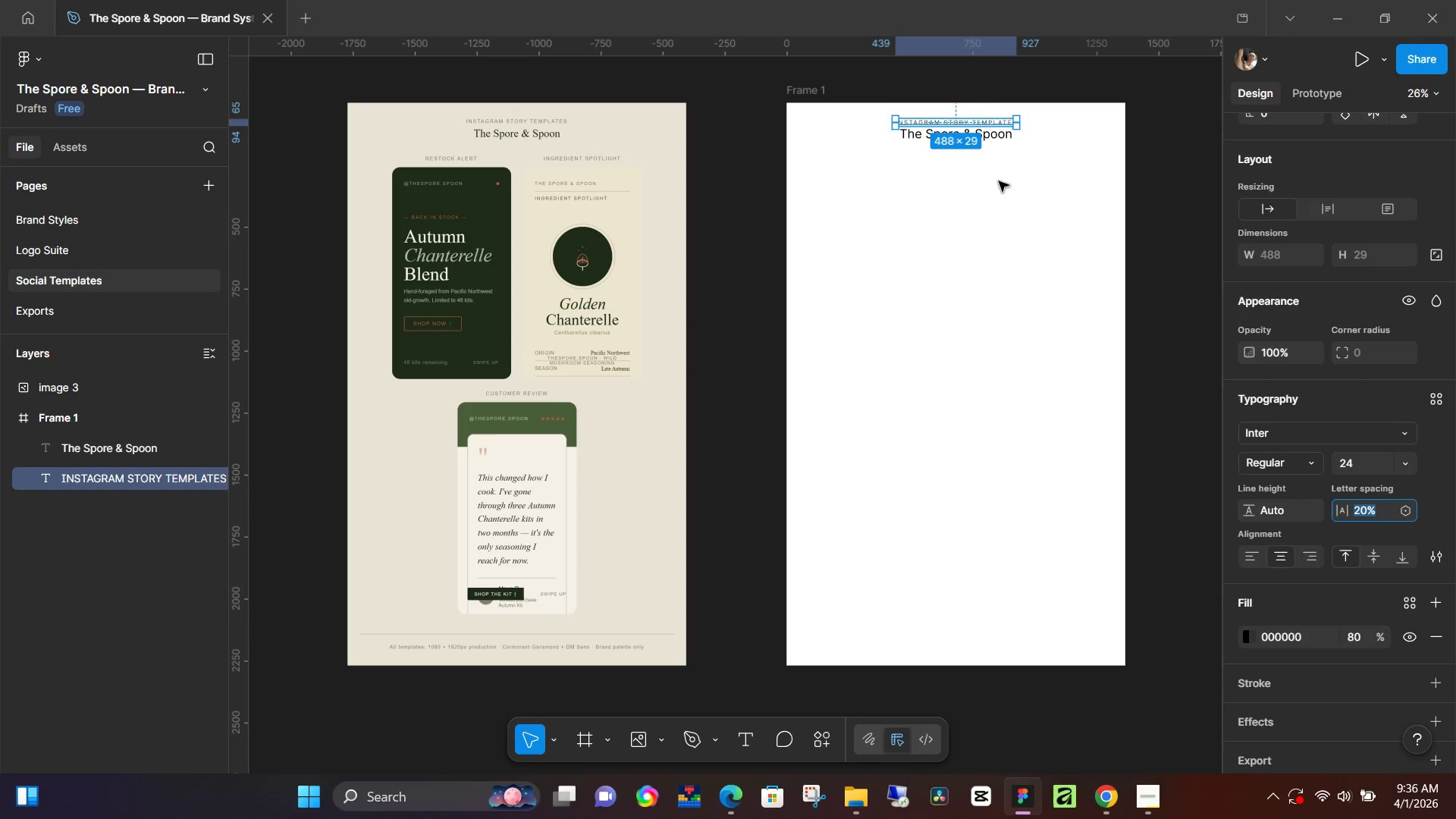 
key(ArrowUp)
 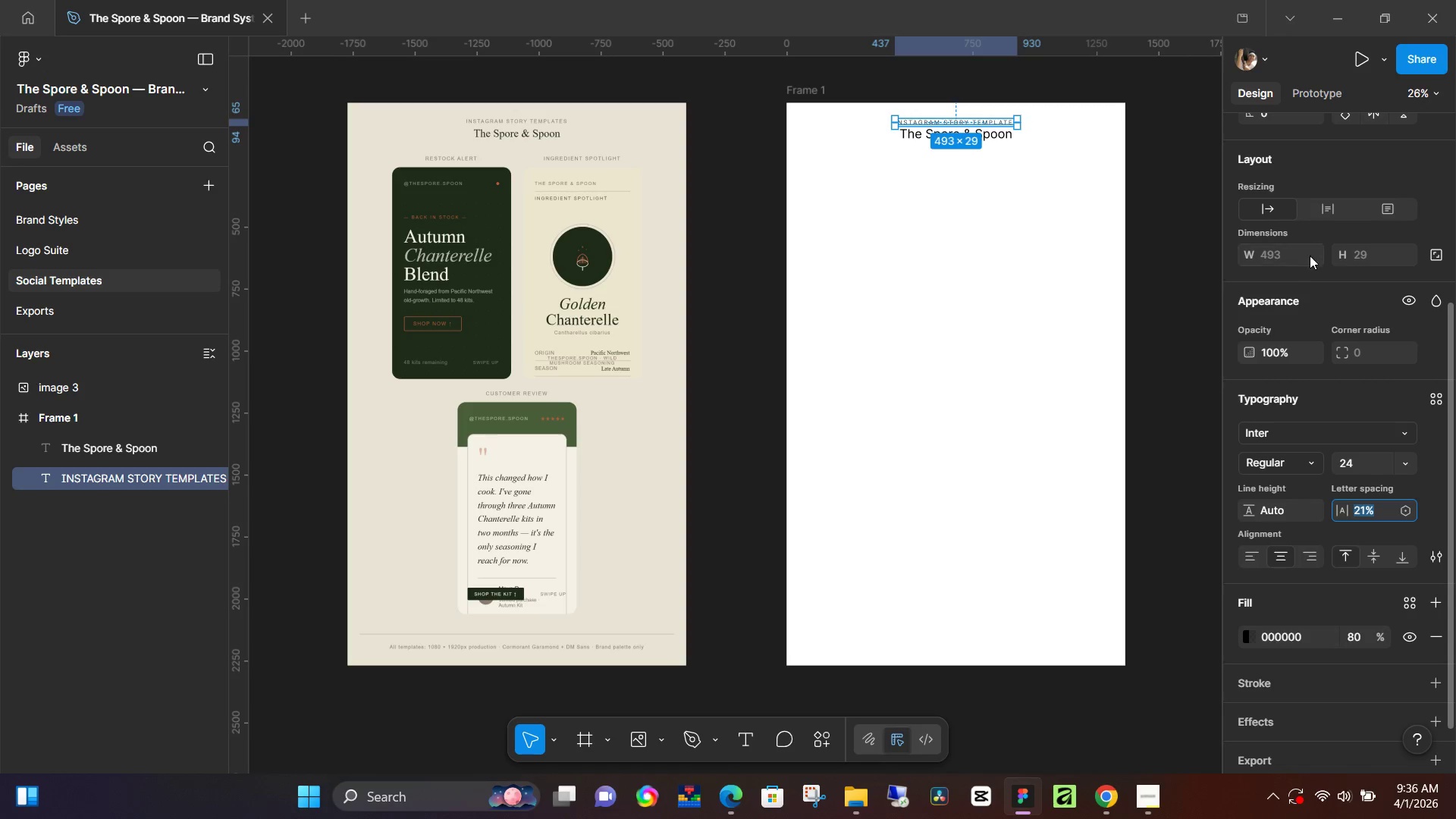 
scroll: coordinate [1310, 282], scroll_direction: up, amount: 3.0
 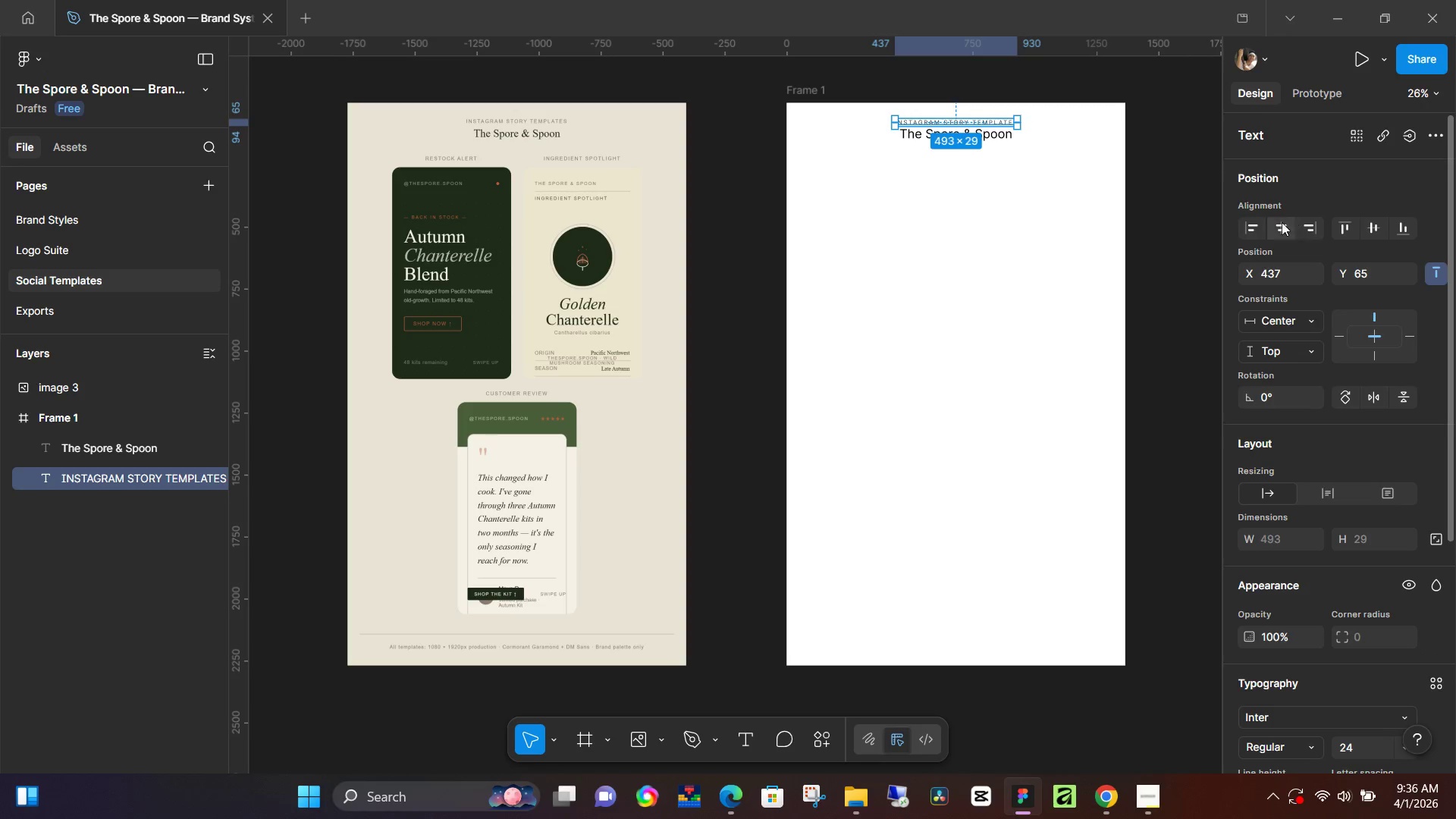 
left_click([1281, 224])
 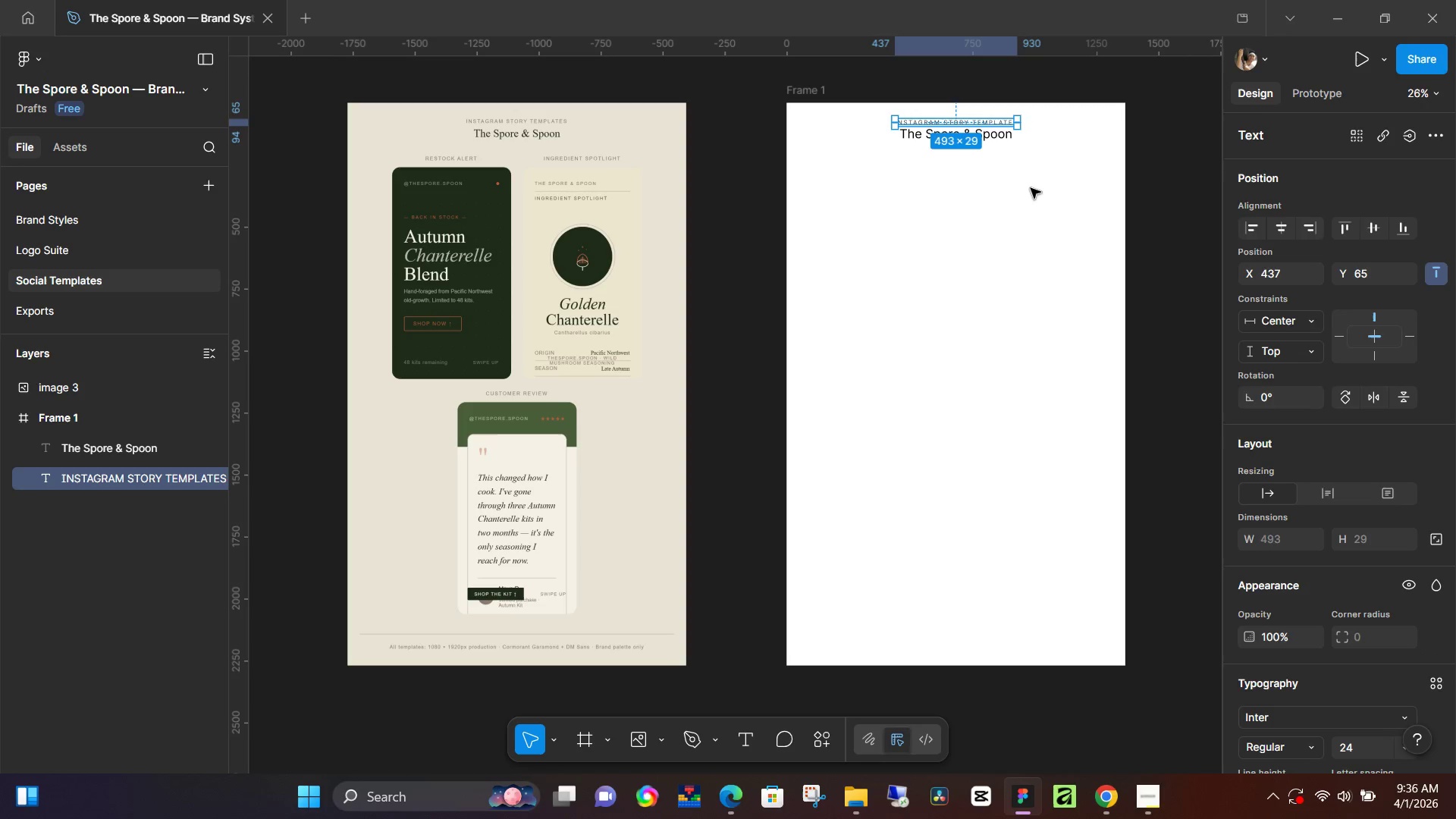 
left_click([1031, 188])
 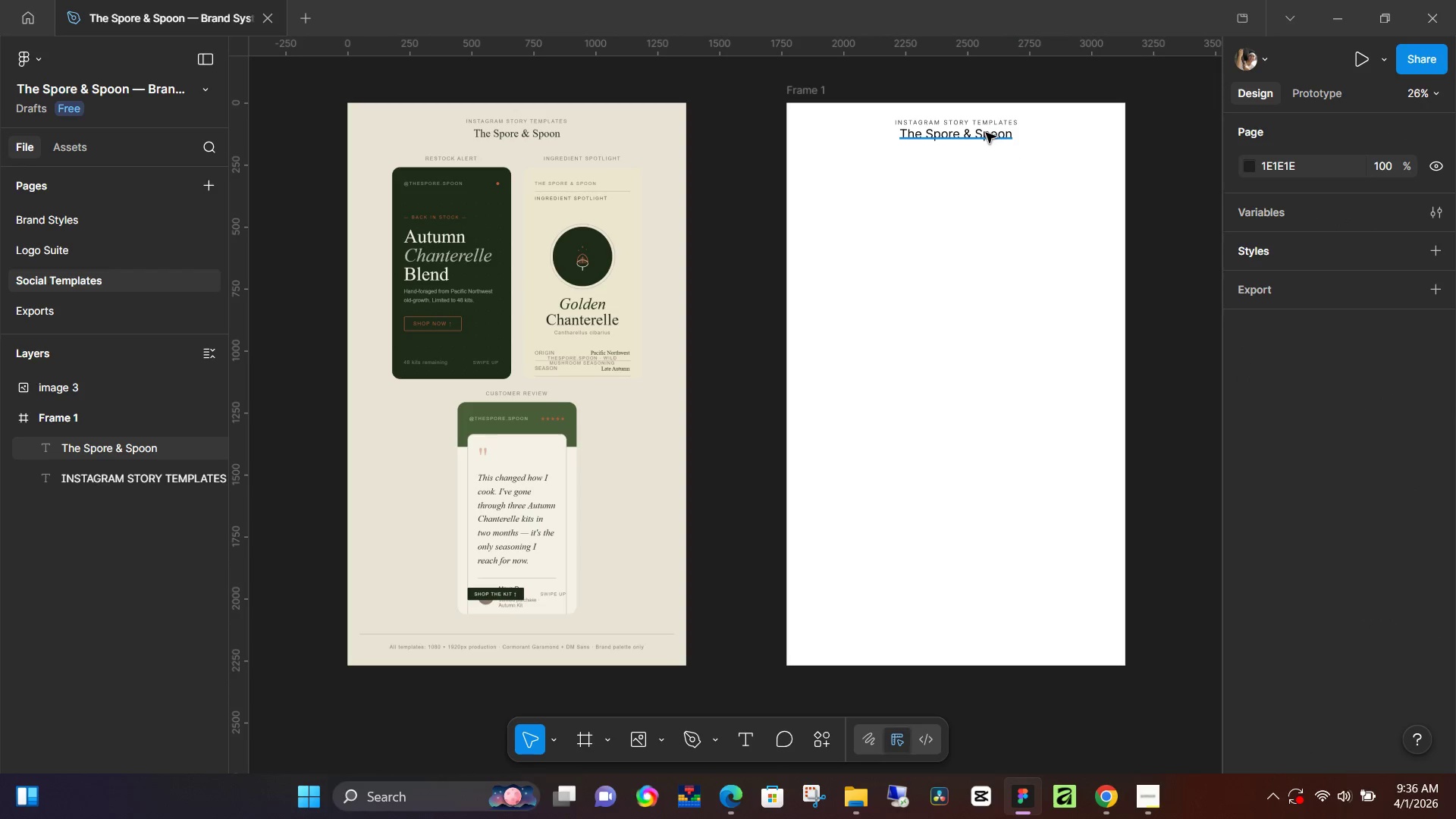 
left_click([986, 133])
 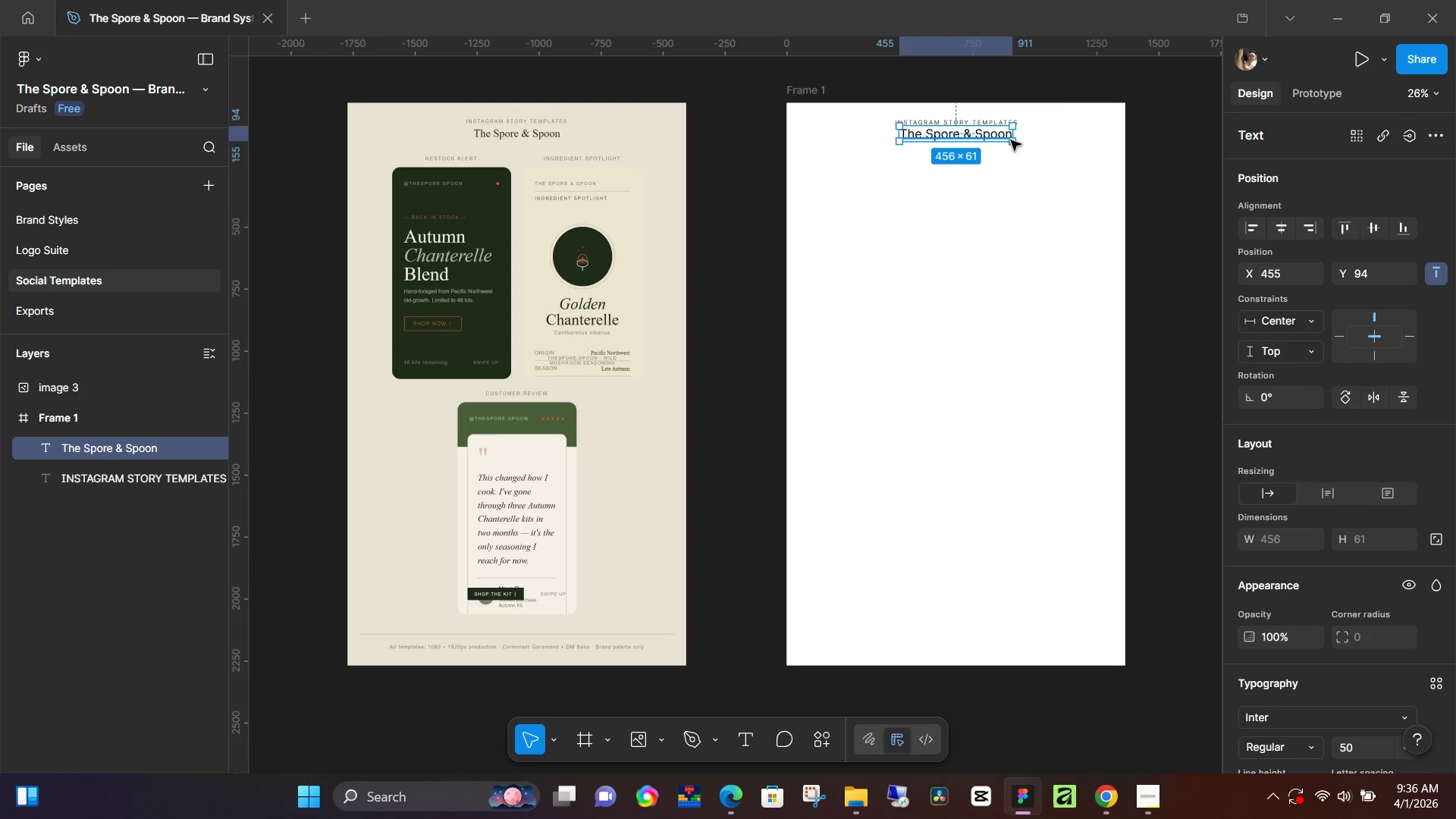 
left_click_drag(start_coordinate=[1015, 144], to_coordinate=[1006, 142])
 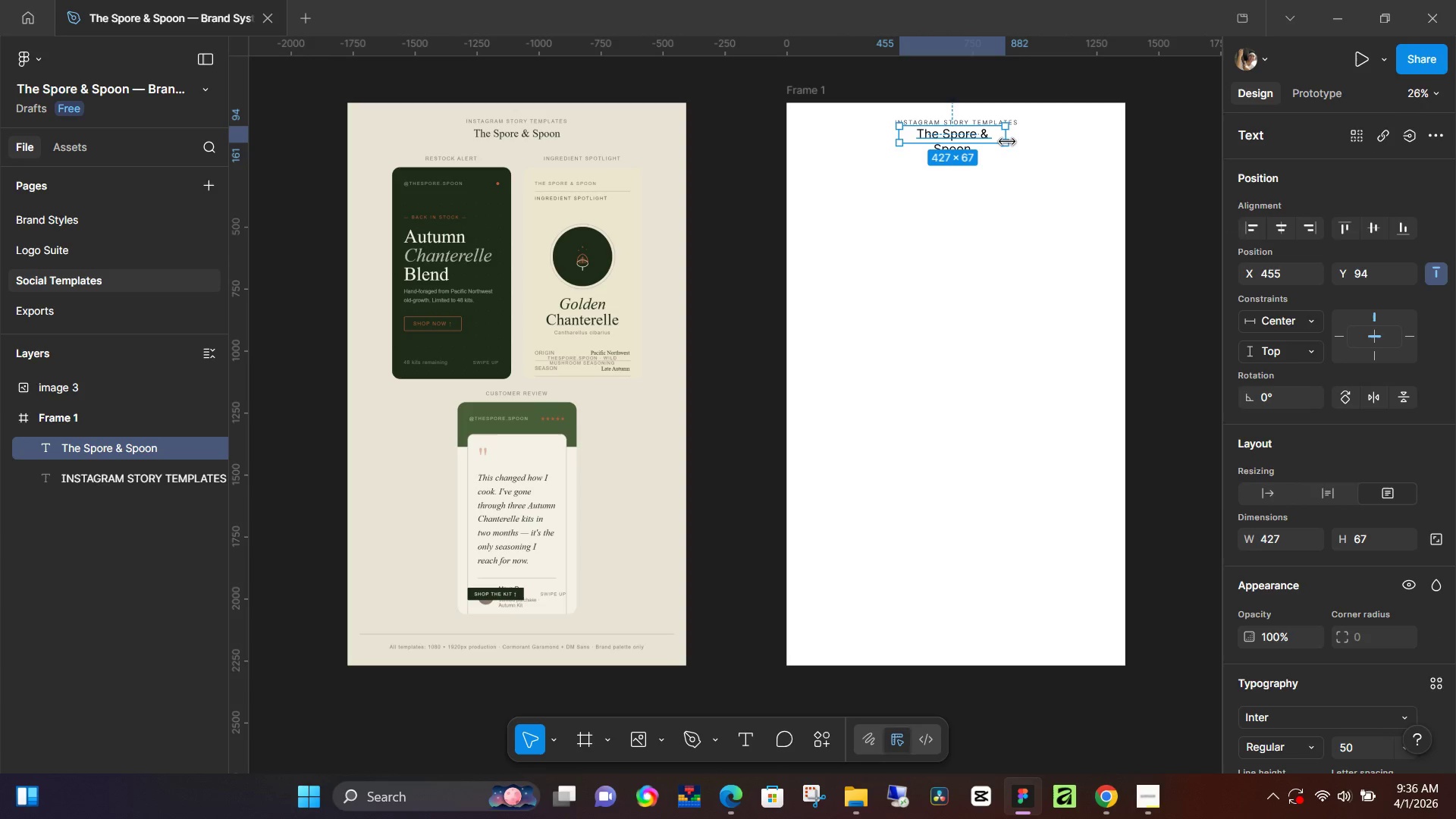 
left_click_drag(start_coordinate=[1006, 142], to_coordinate=[1028, 143])
 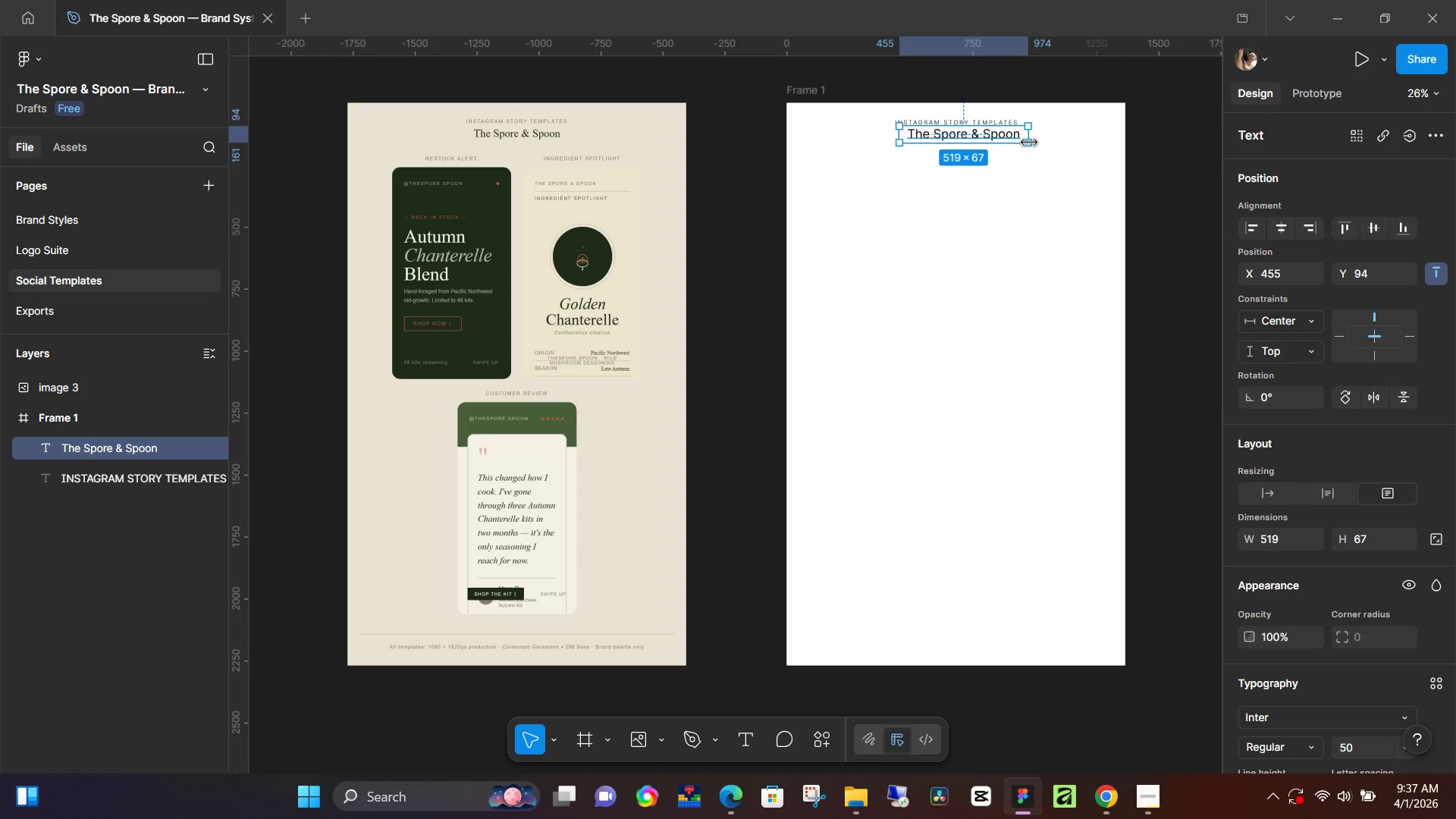 
key(K)
 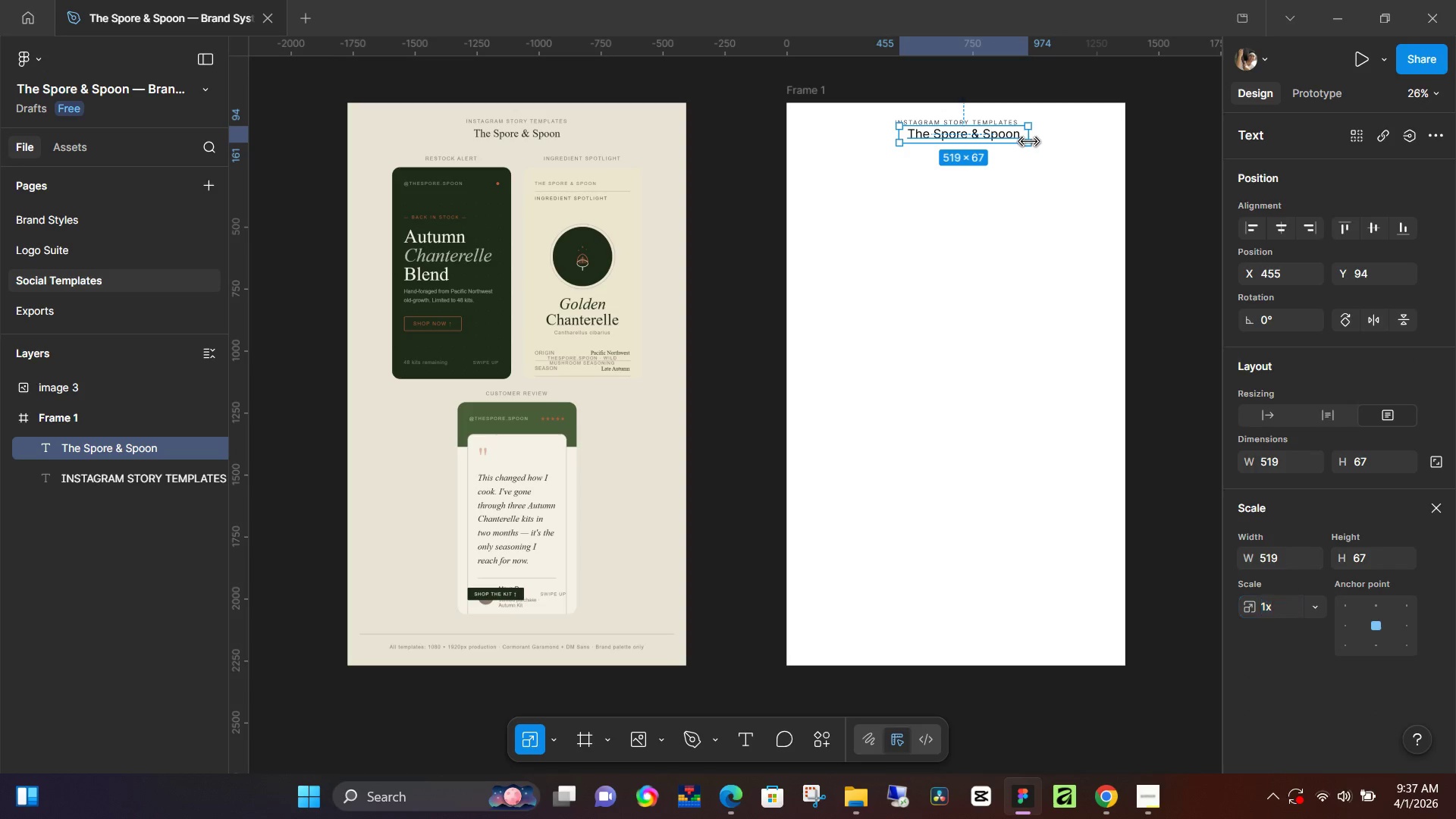 
left_click_drag(start_coordinate=[1029, 143], to_coordinate=[1015, 139])
 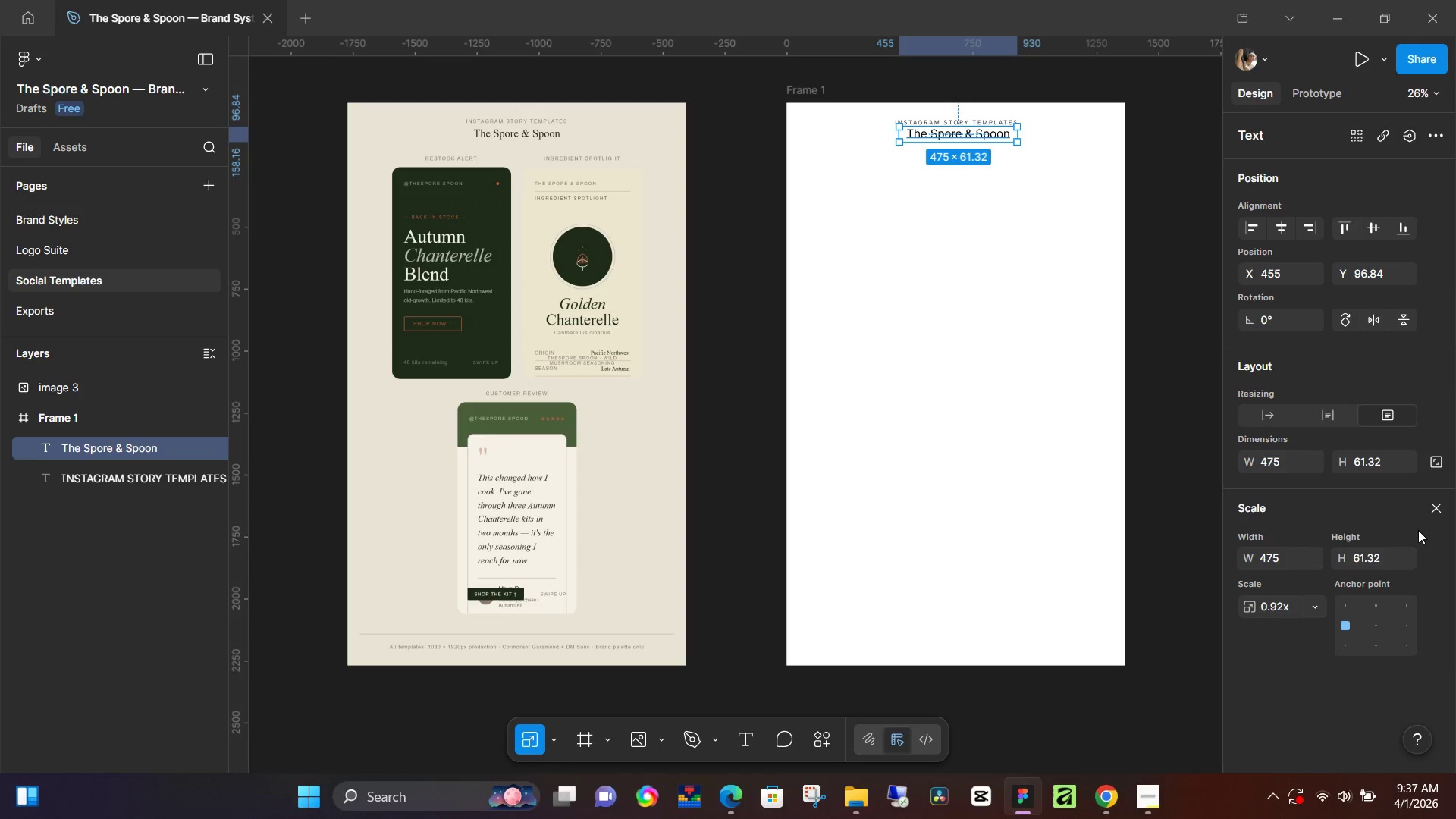 
left_click([1437, 508])
 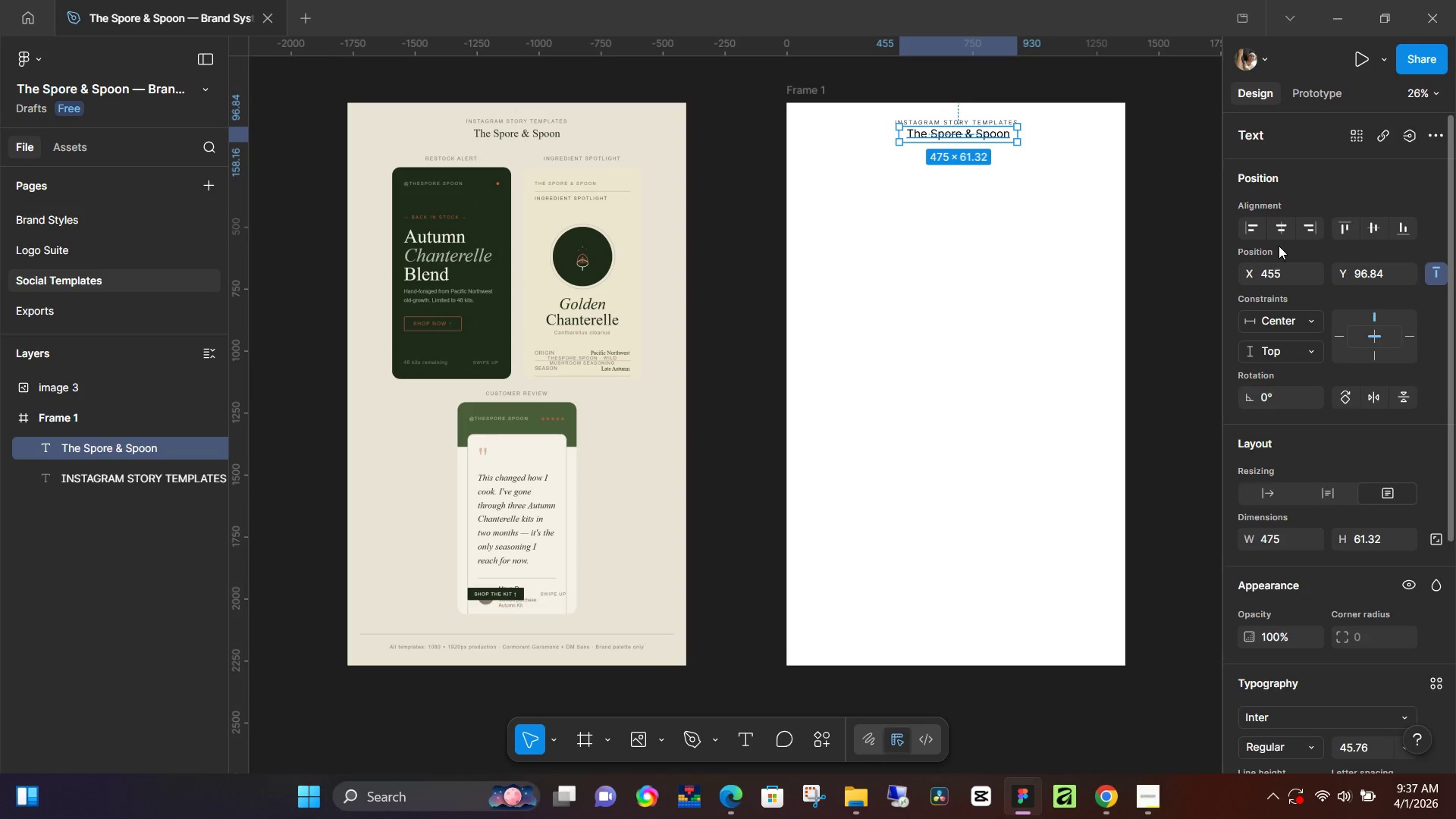 
left_click([1279, 229])
 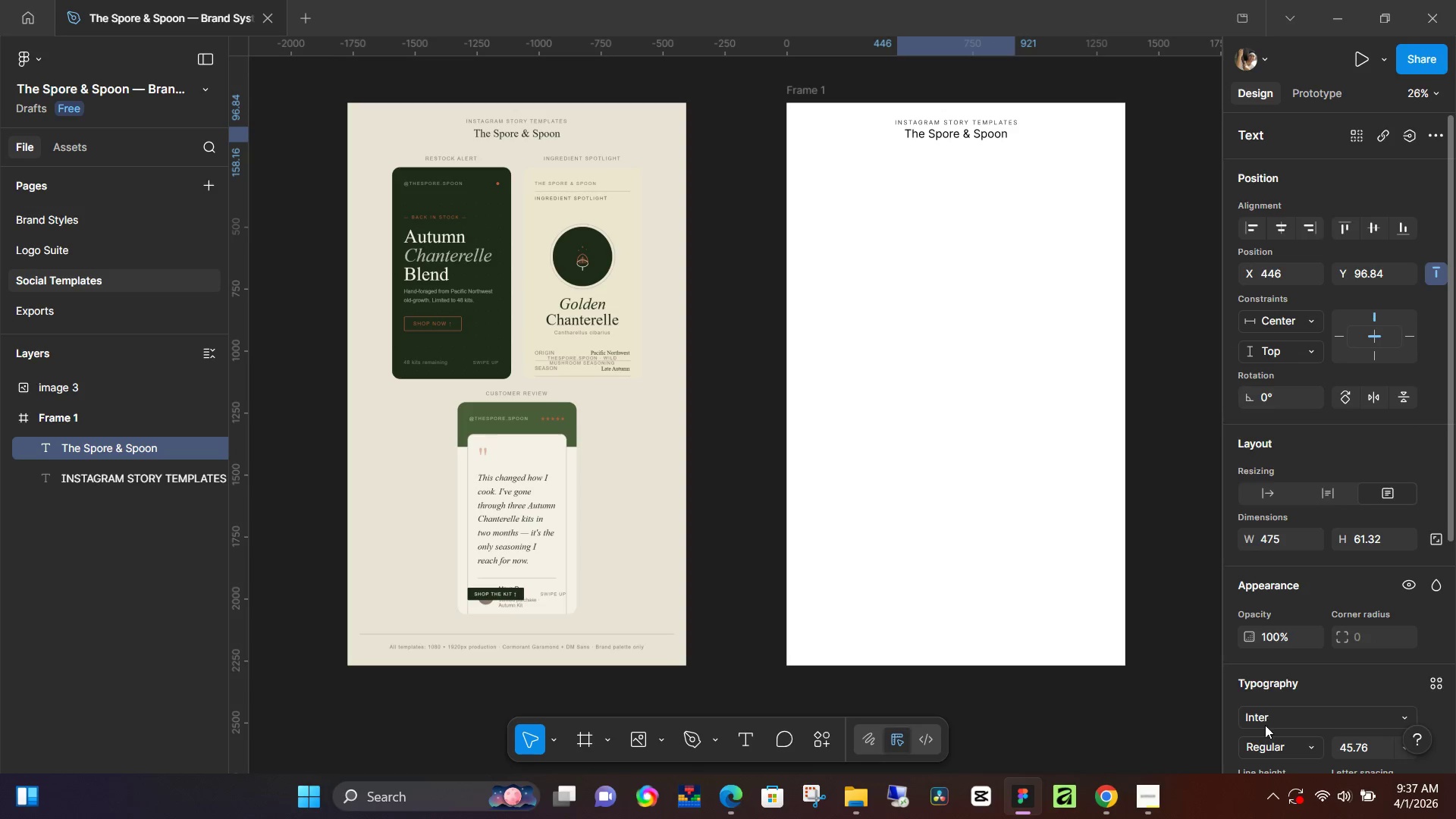 
left_click([1297, 717])
 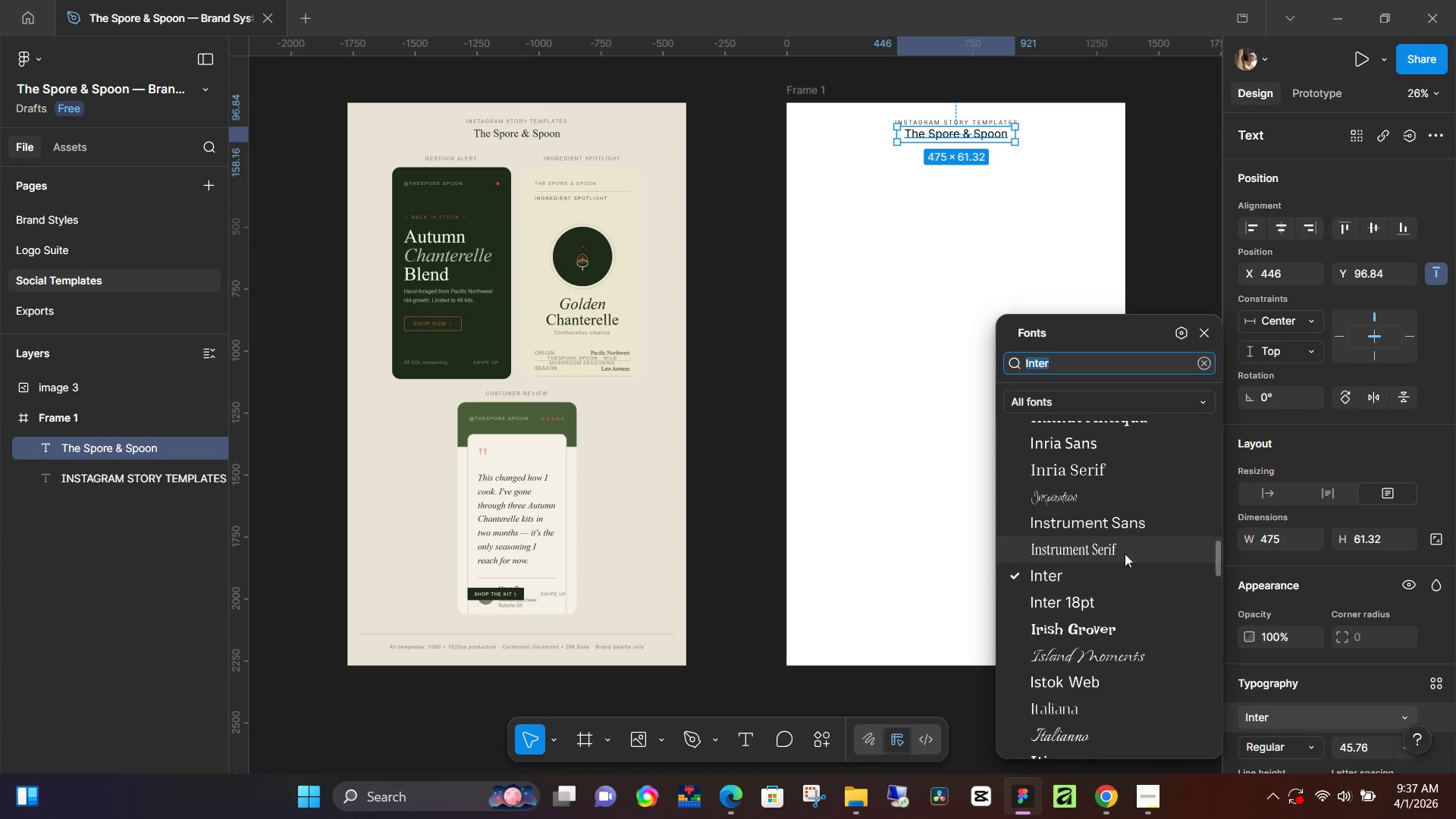 
left_click([1126, 552])
 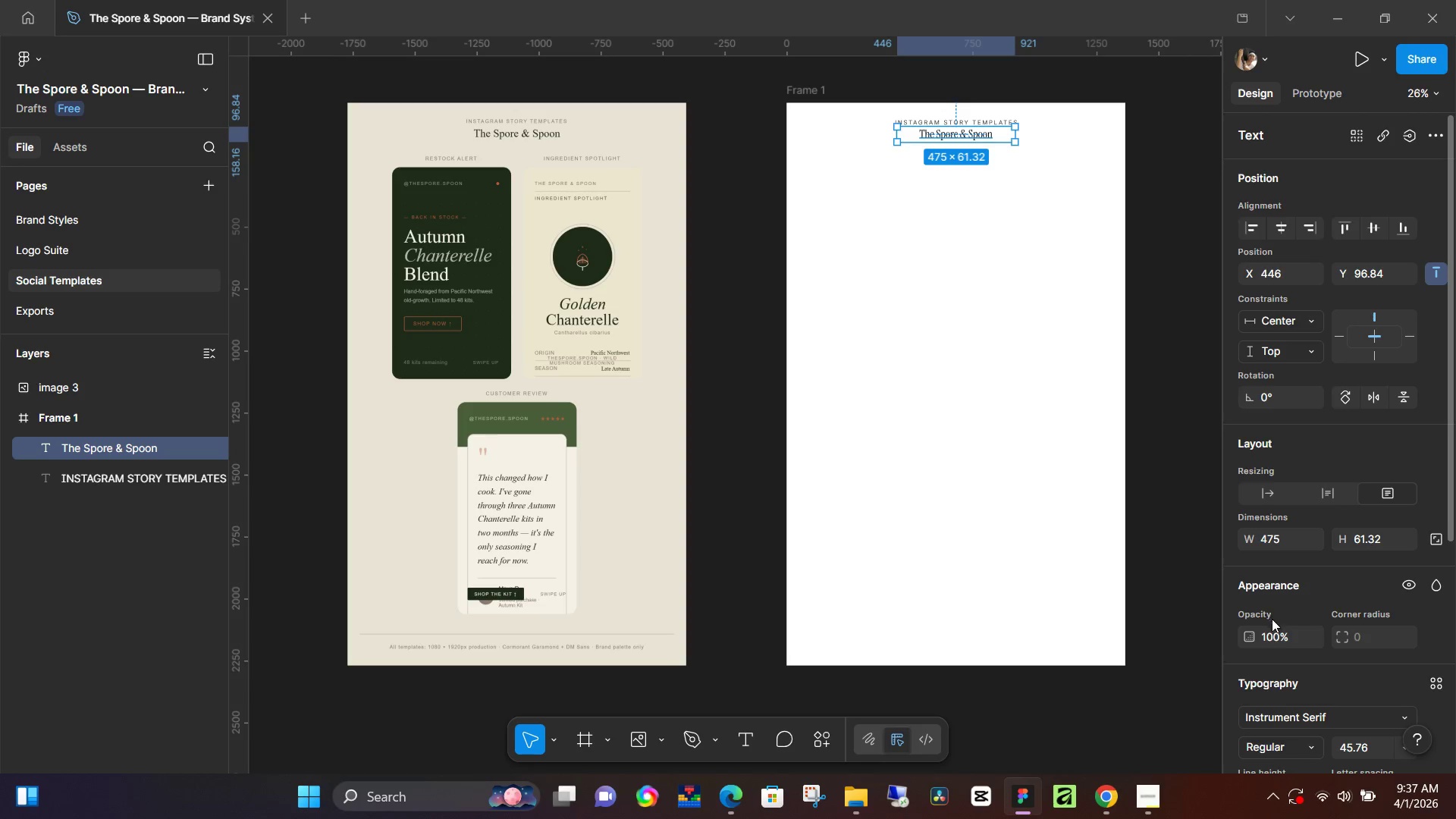 
scroll: coordinate [1357, 678], scroll_direction: down, amount: 2.0
 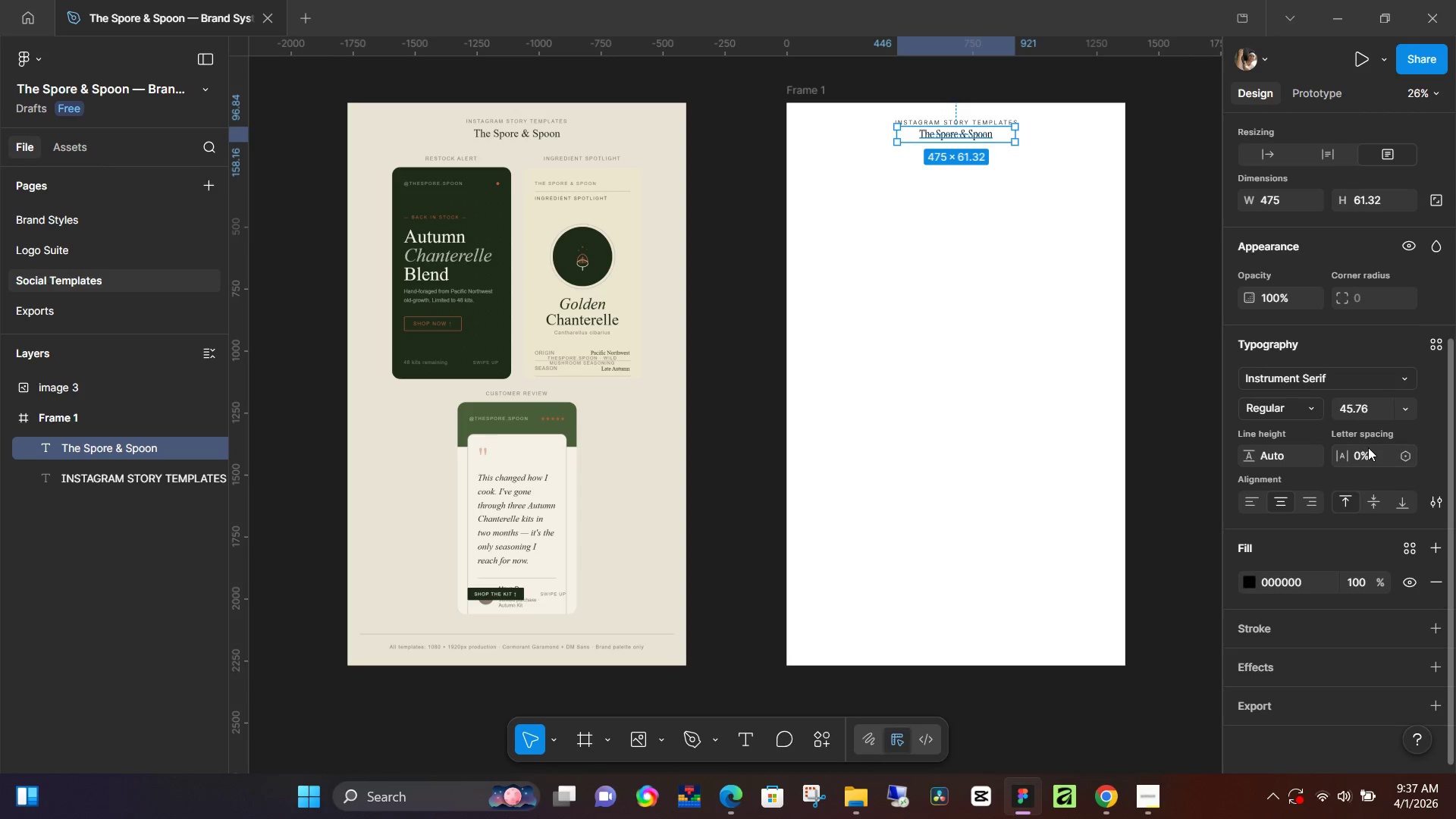 
left_click([1369, 449])
 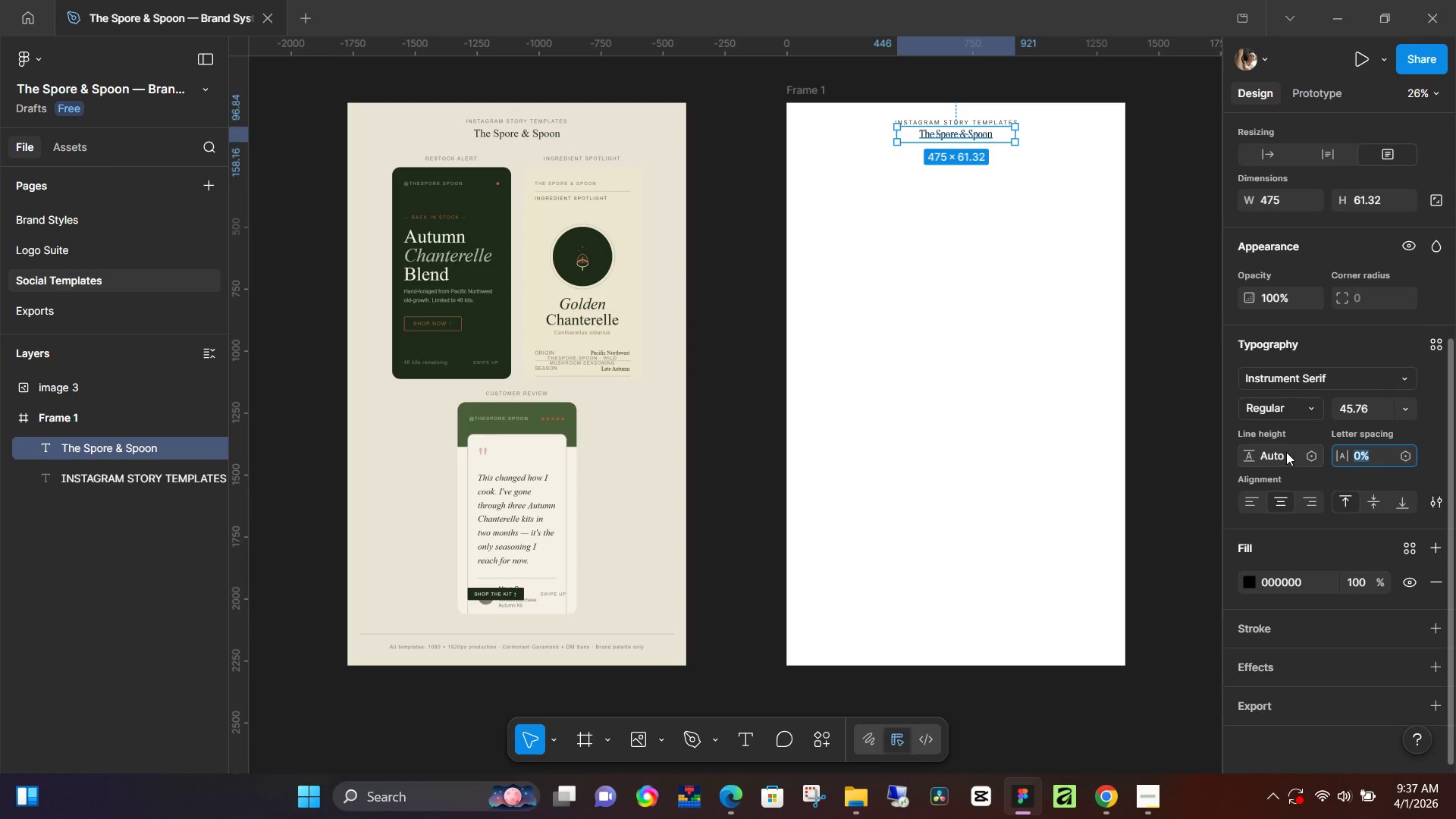 
hold_key(key=ArrowUp, duration=0.97)
 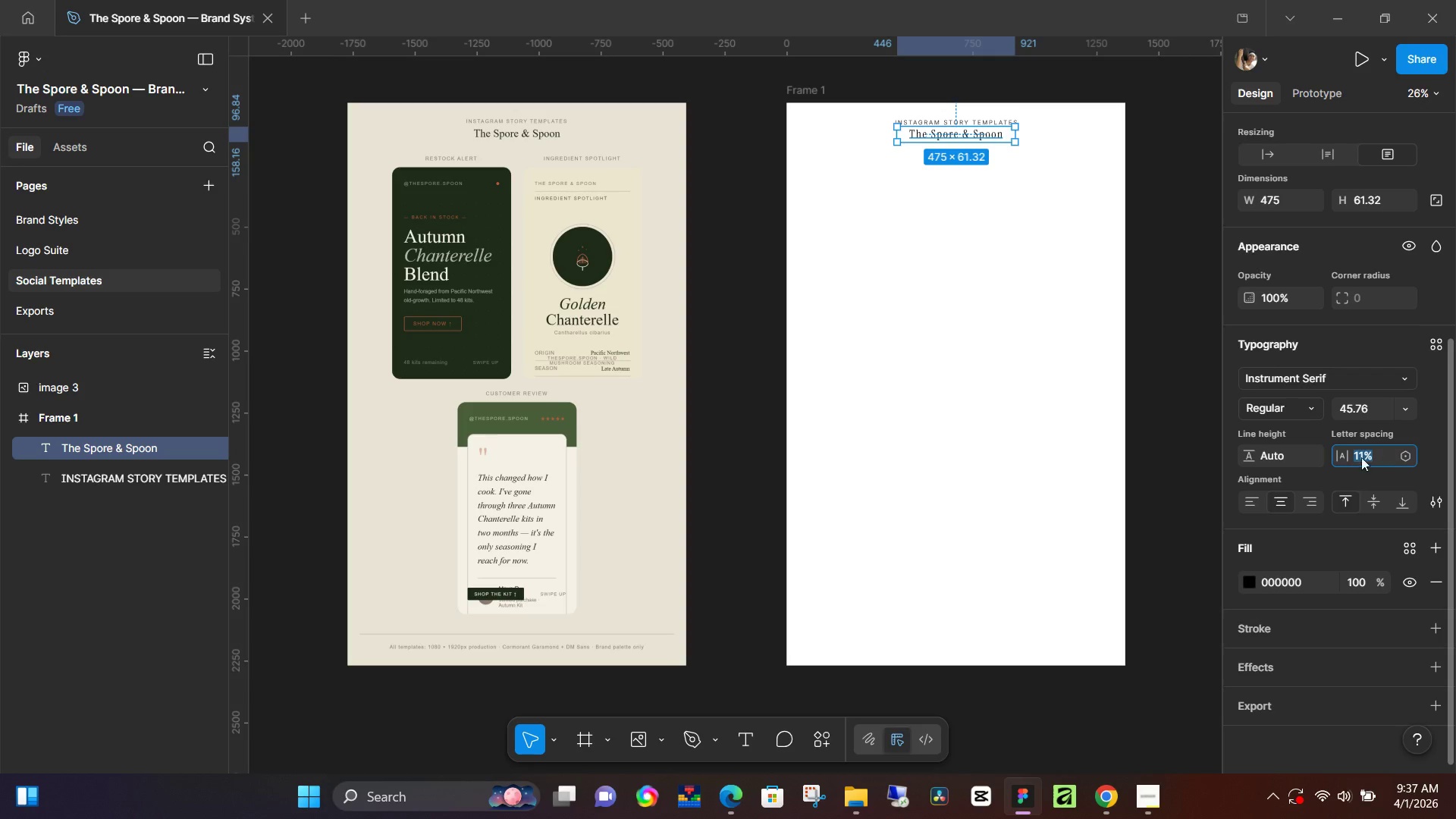 
left_click([1169, 328])
 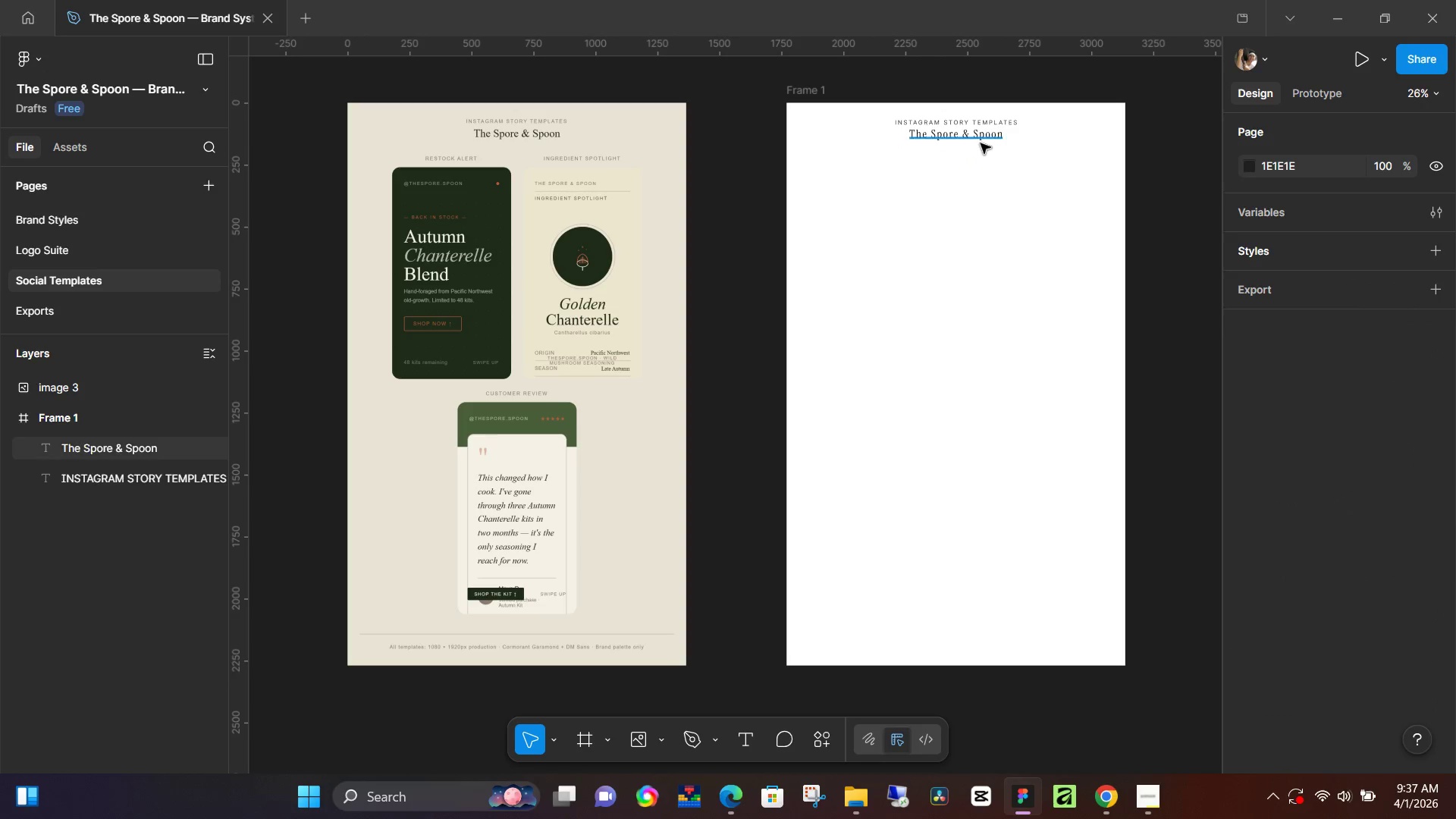 
left_click([981, 142])
 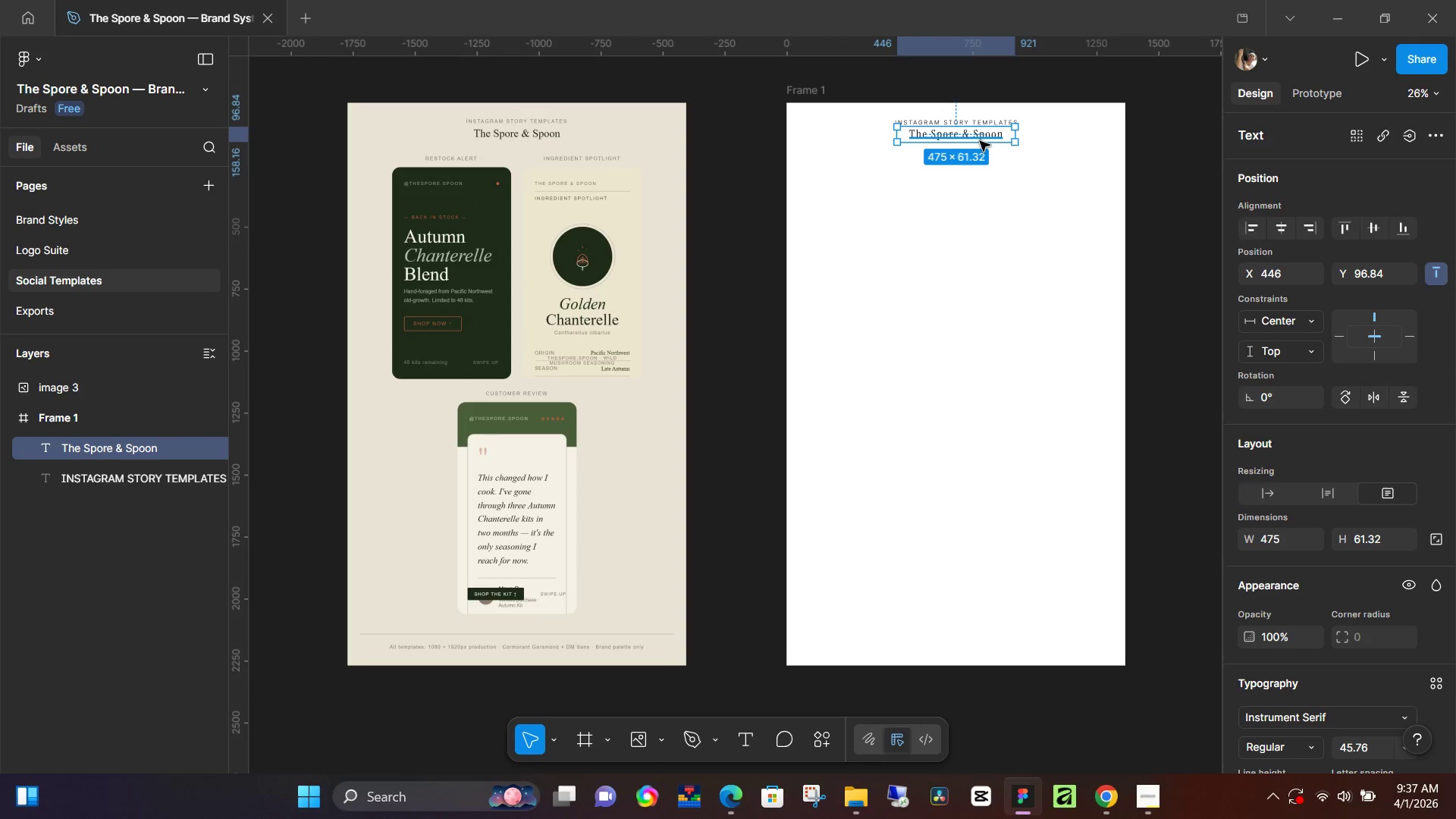 
key(Control+B)
 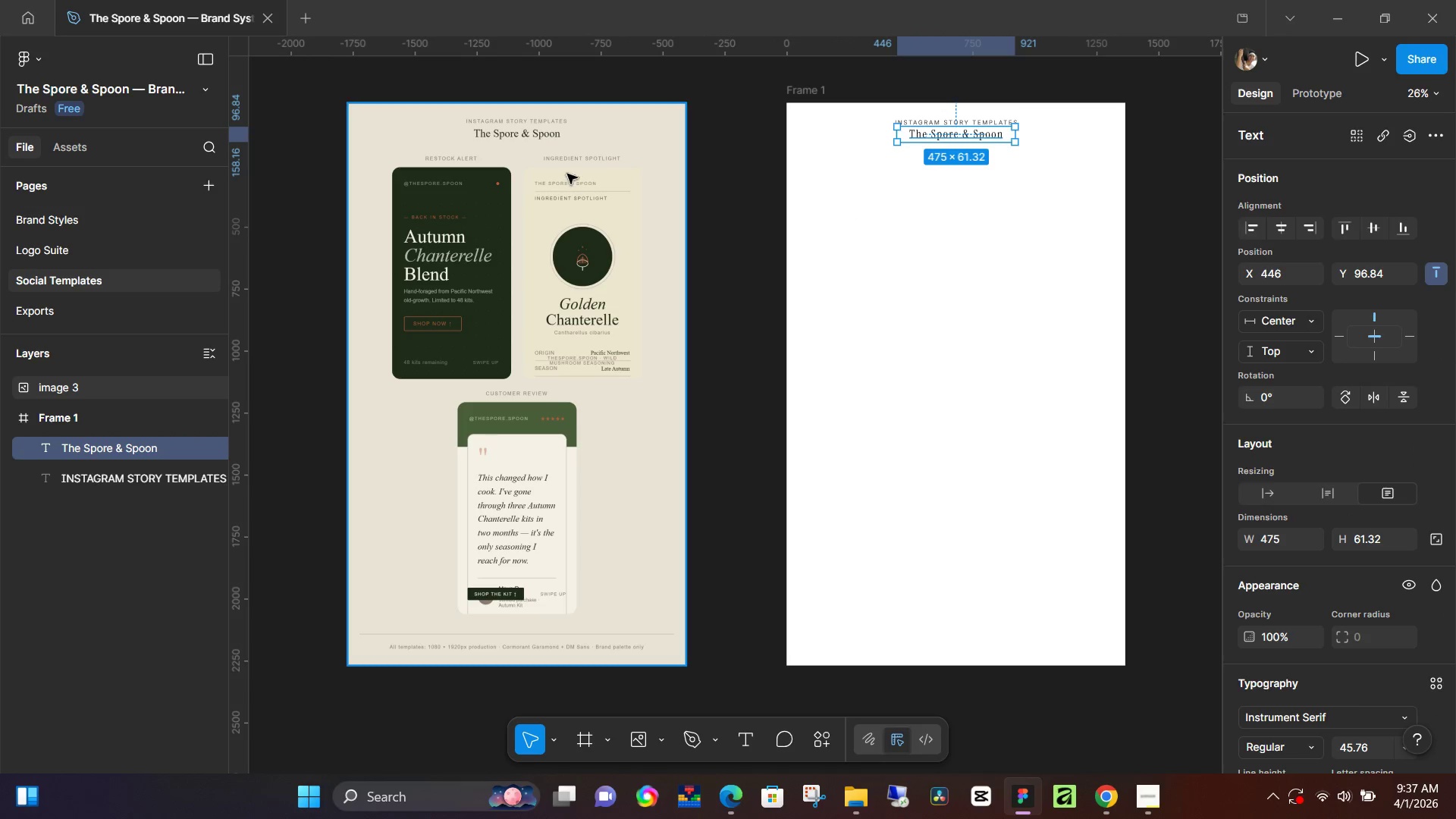 
hold_key(key=ControlLeft, duration=1.5)
 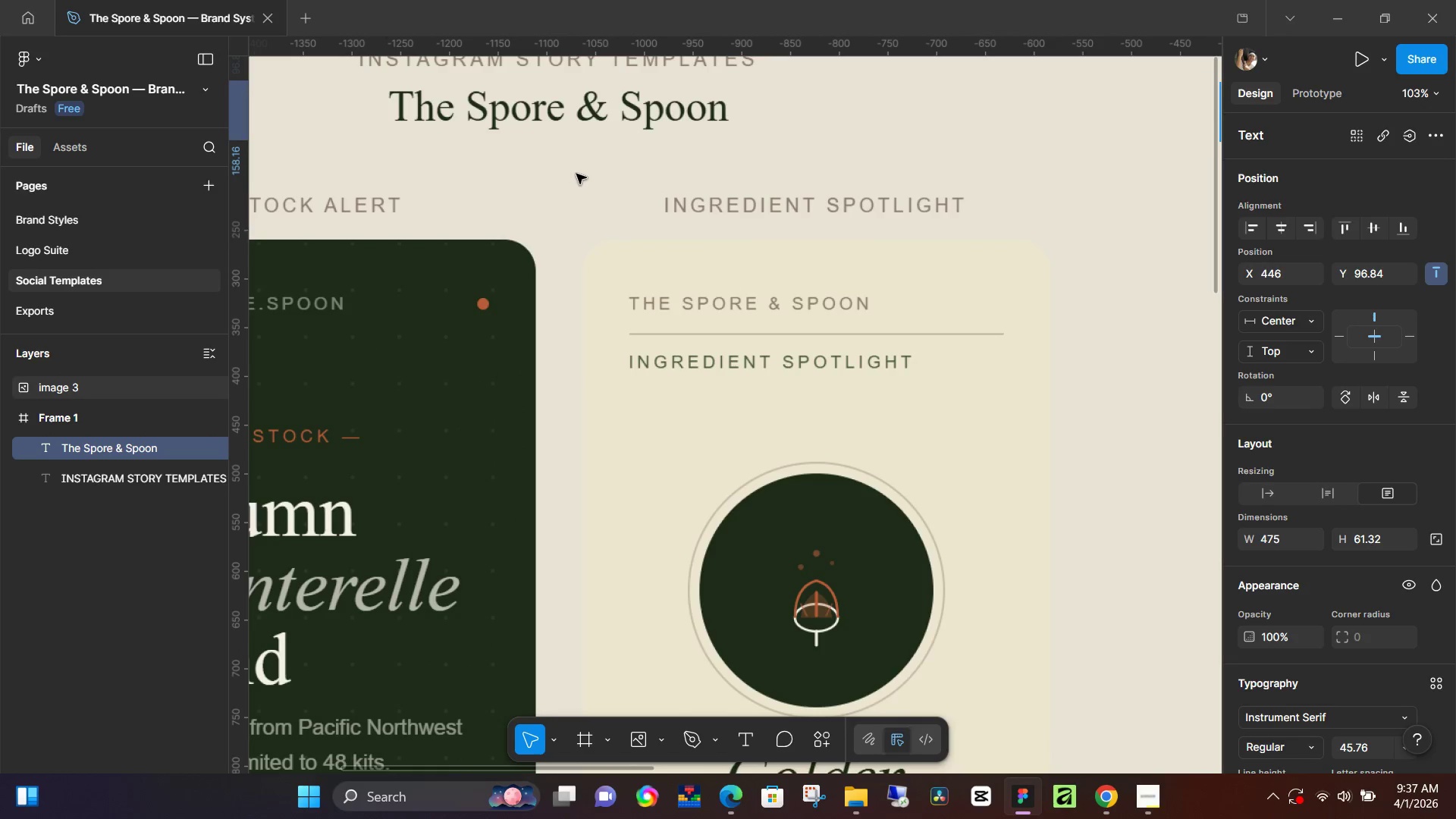 
hold_key(key=ControlLeft, duration=1.34)
 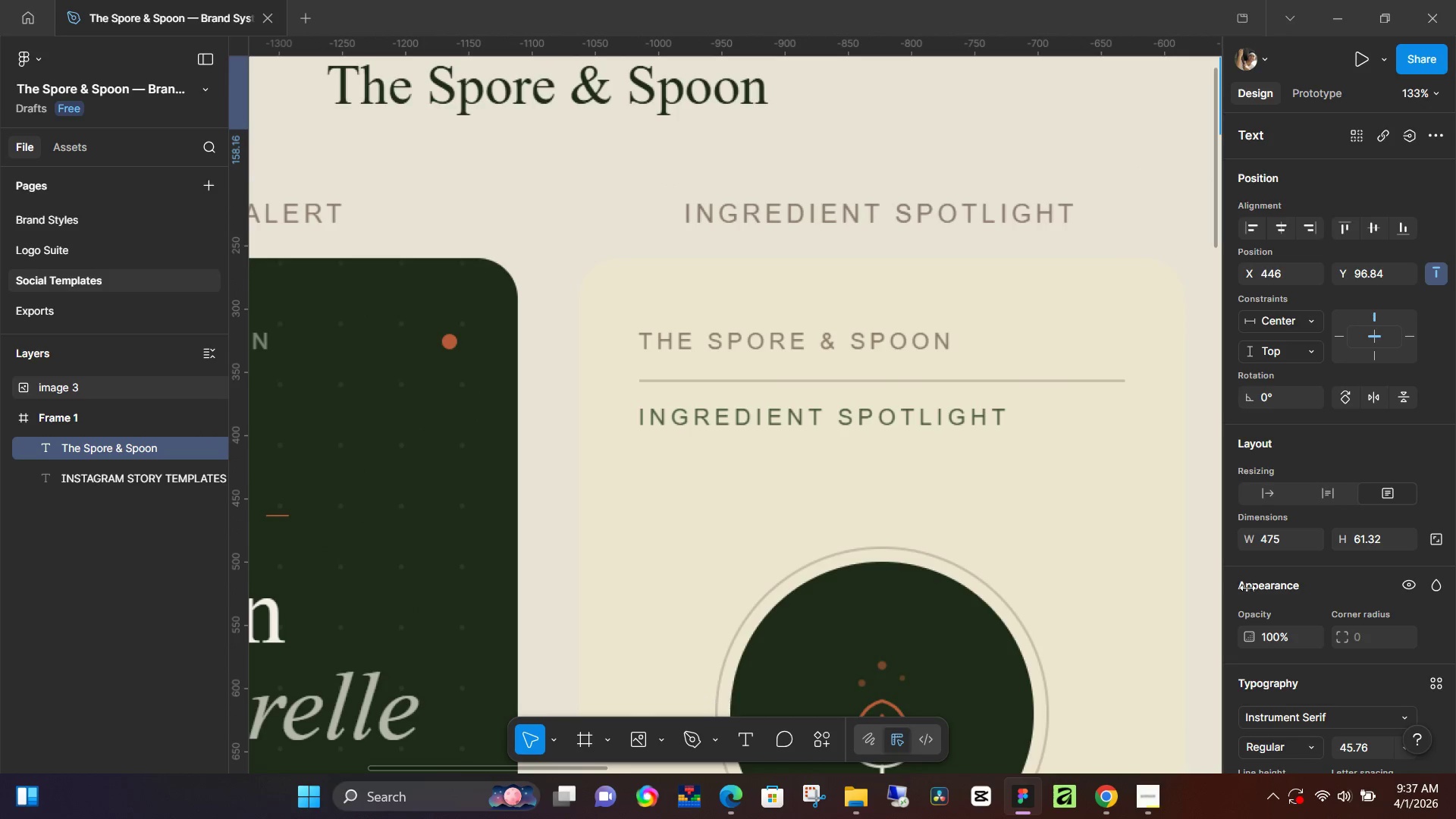 
scroll: coordinate [594, 177], scroll_direction: up, amount: 19.0
 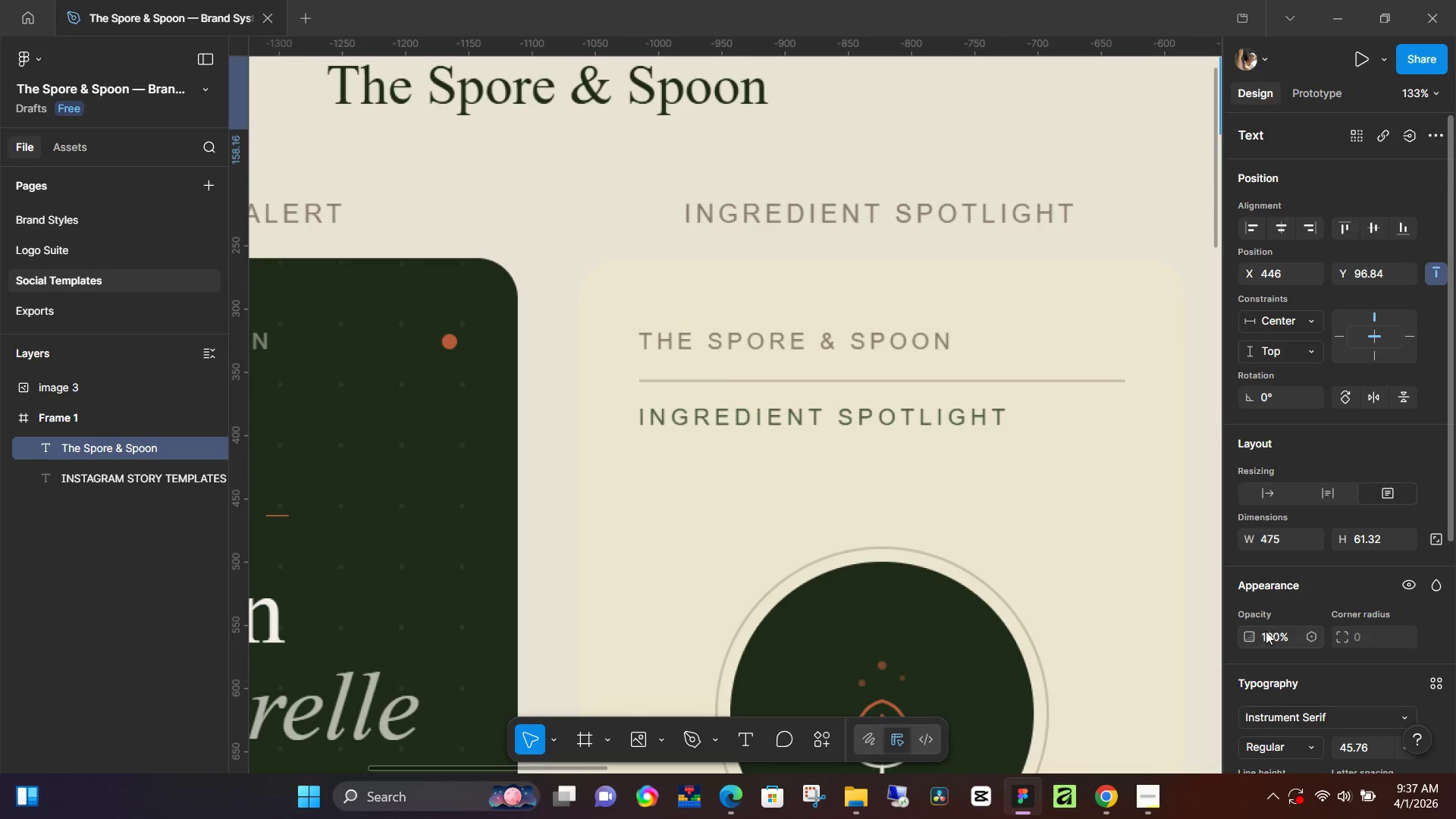 
scroll: coordinate [1257, 714], scroll_direction: down, amount: 1.0
 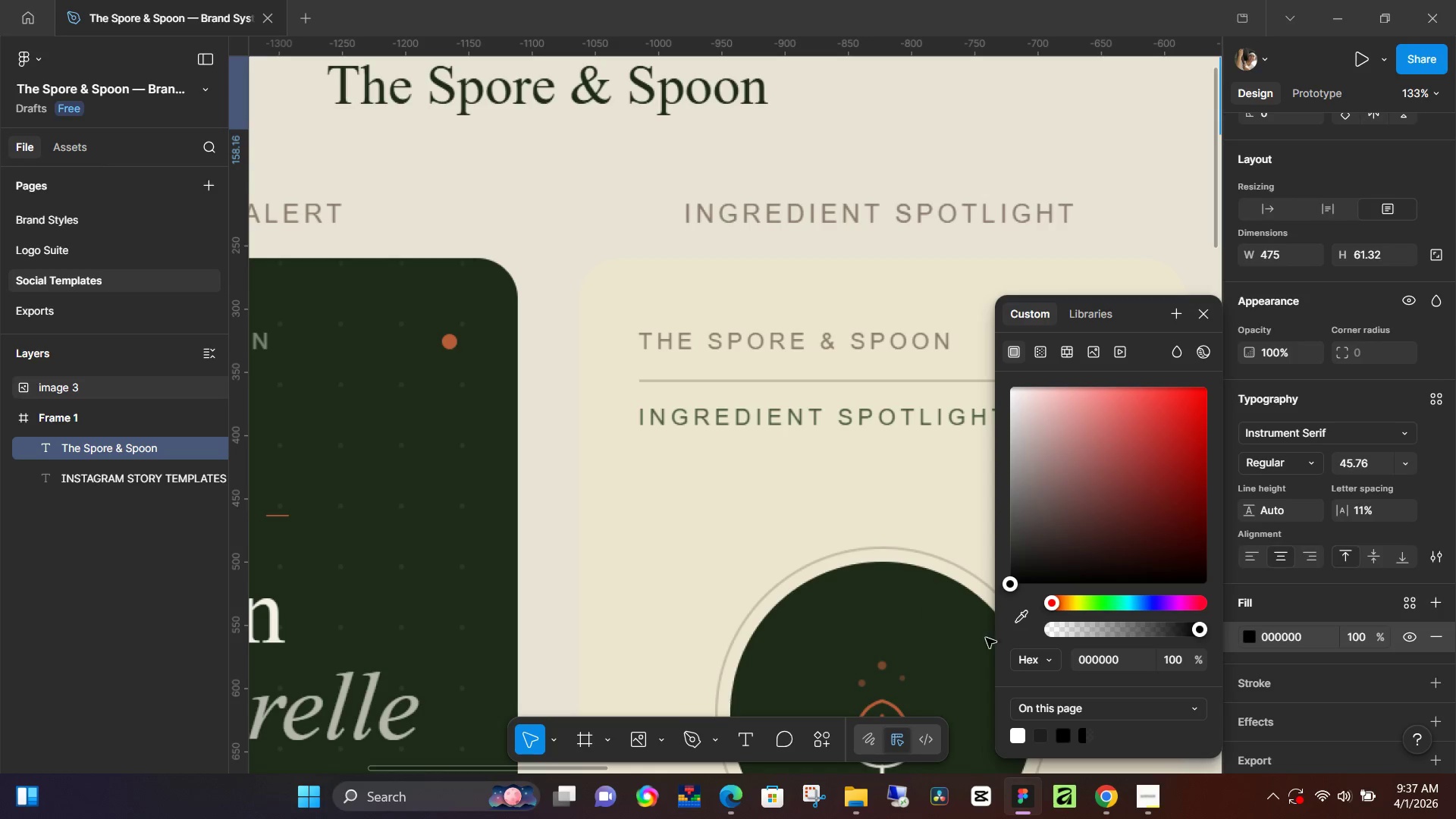 
left_click([1020, 620])
 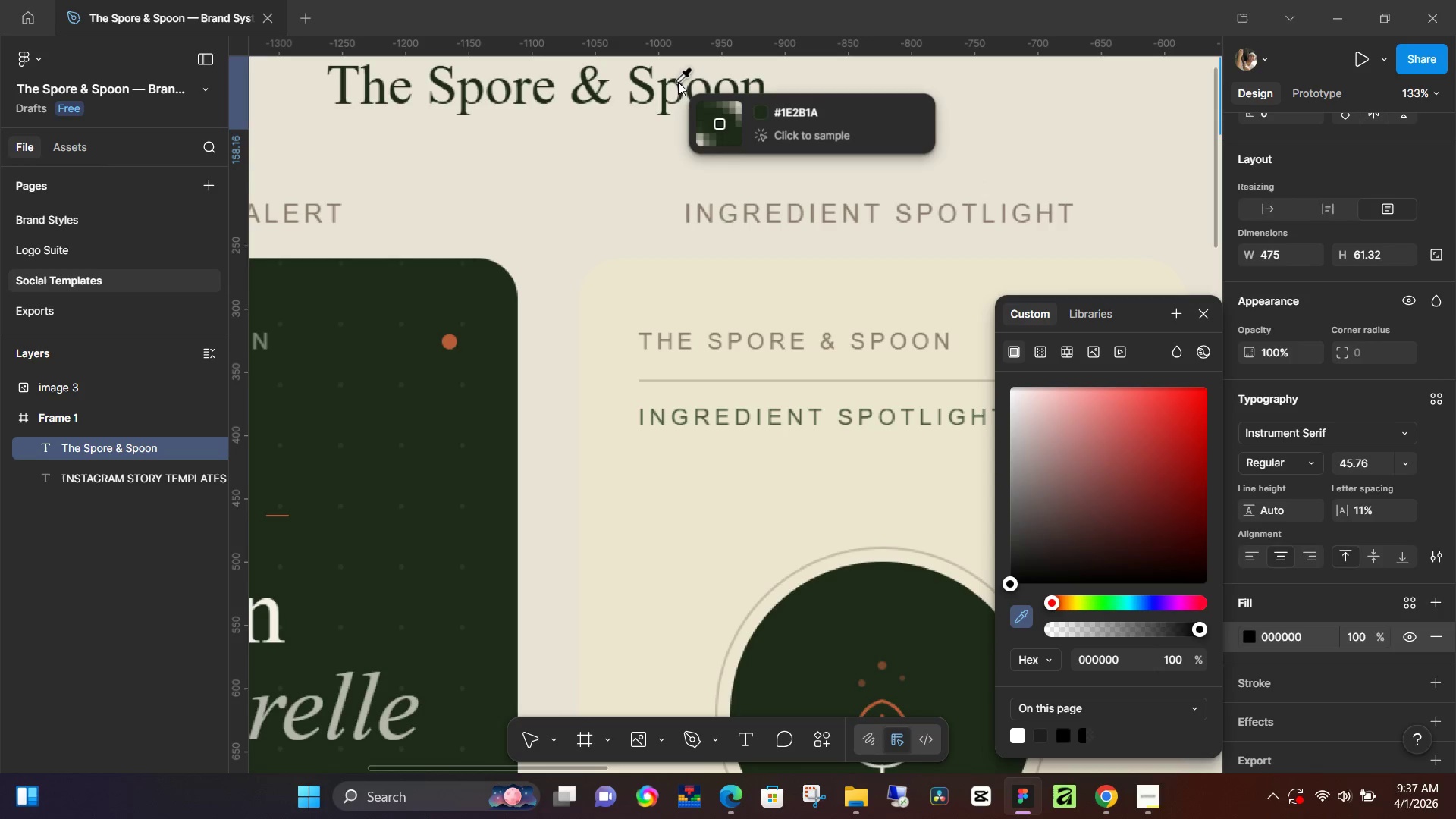 
left_click([678, 82])
 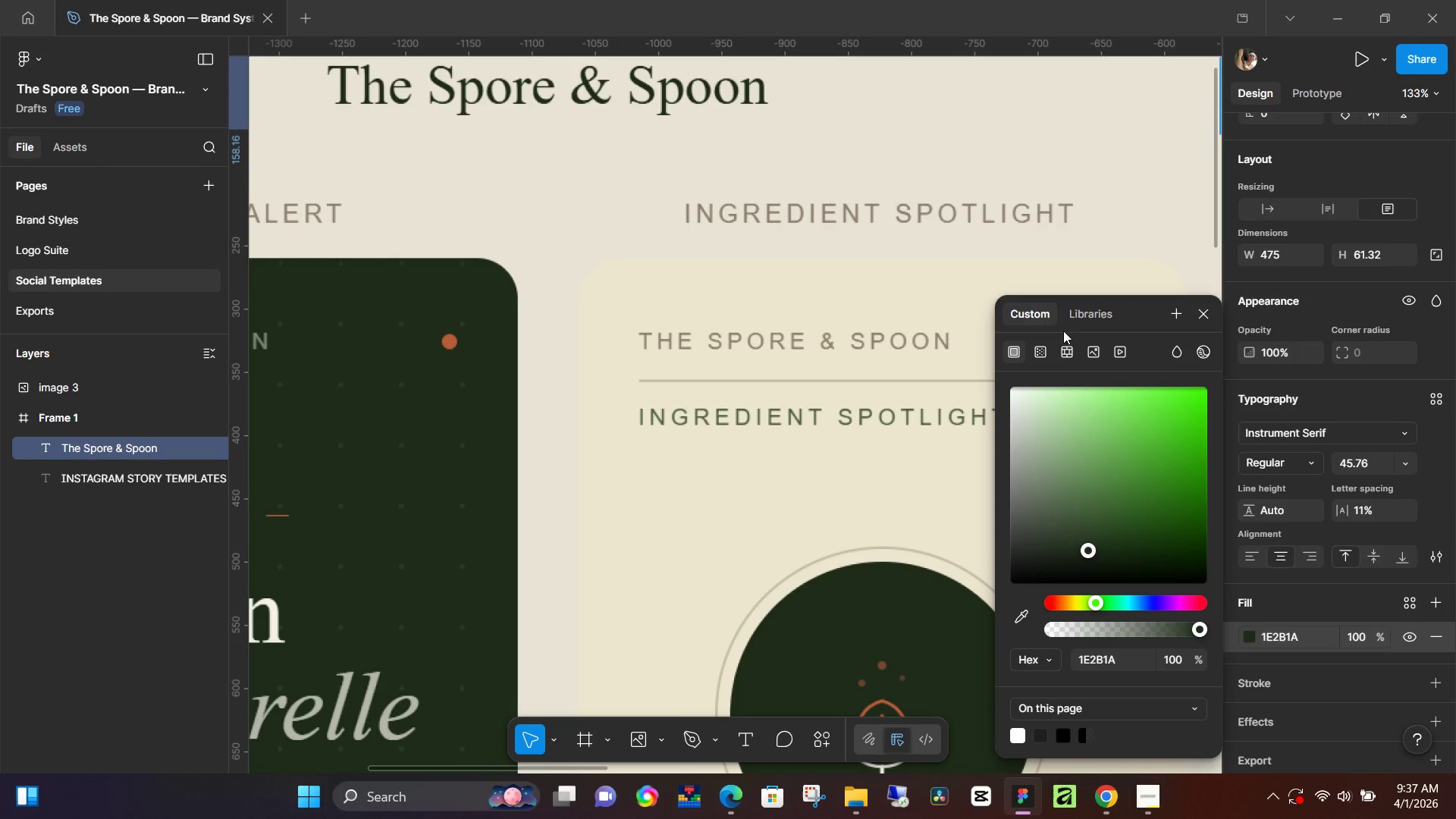 
hold_key(key=ControlLeft, duration=0.56)
scroll: coordinate [1048, 331], scroll_direction: down, amount: 5.0
 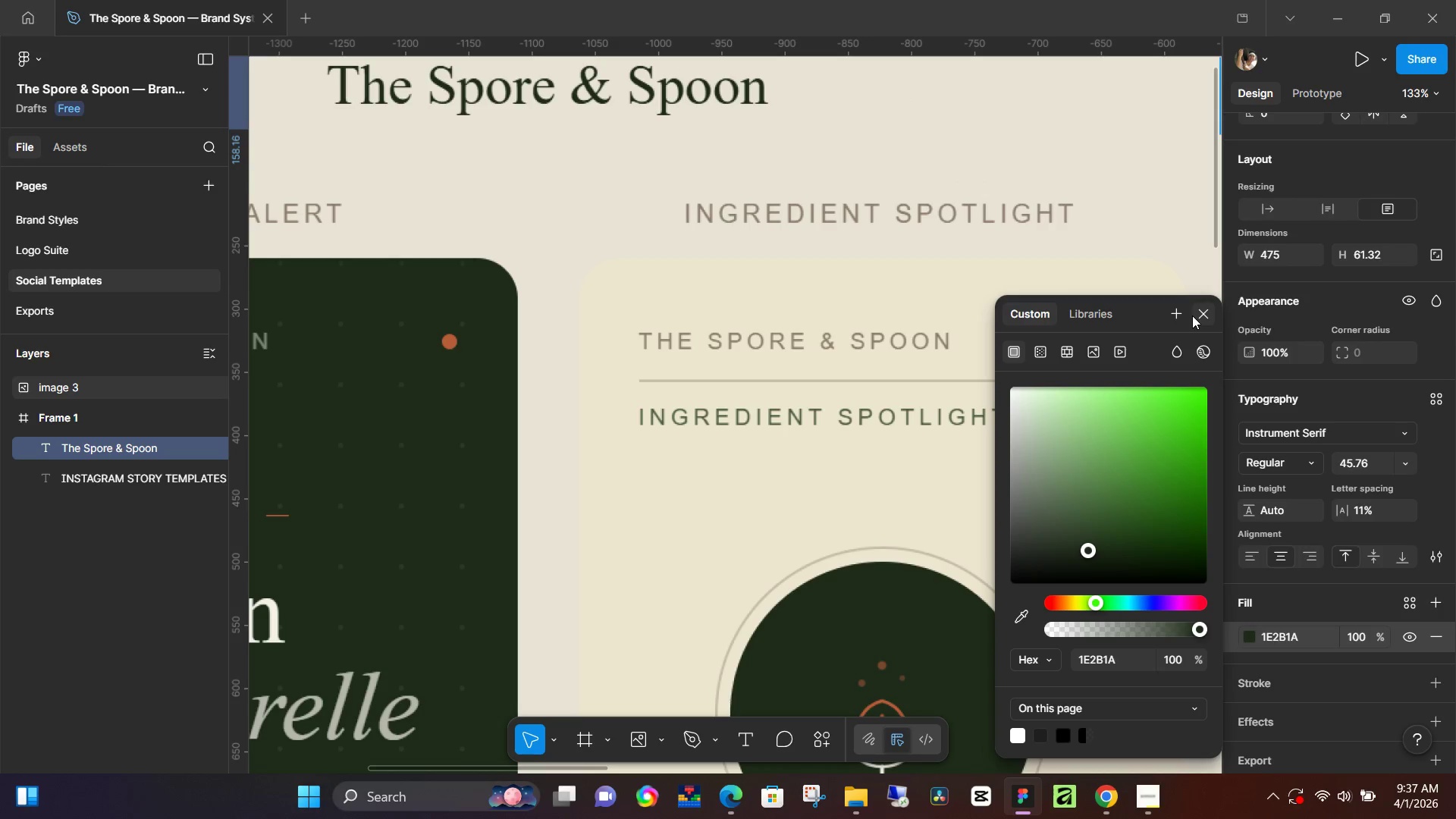 
double_click([1192, 315])
 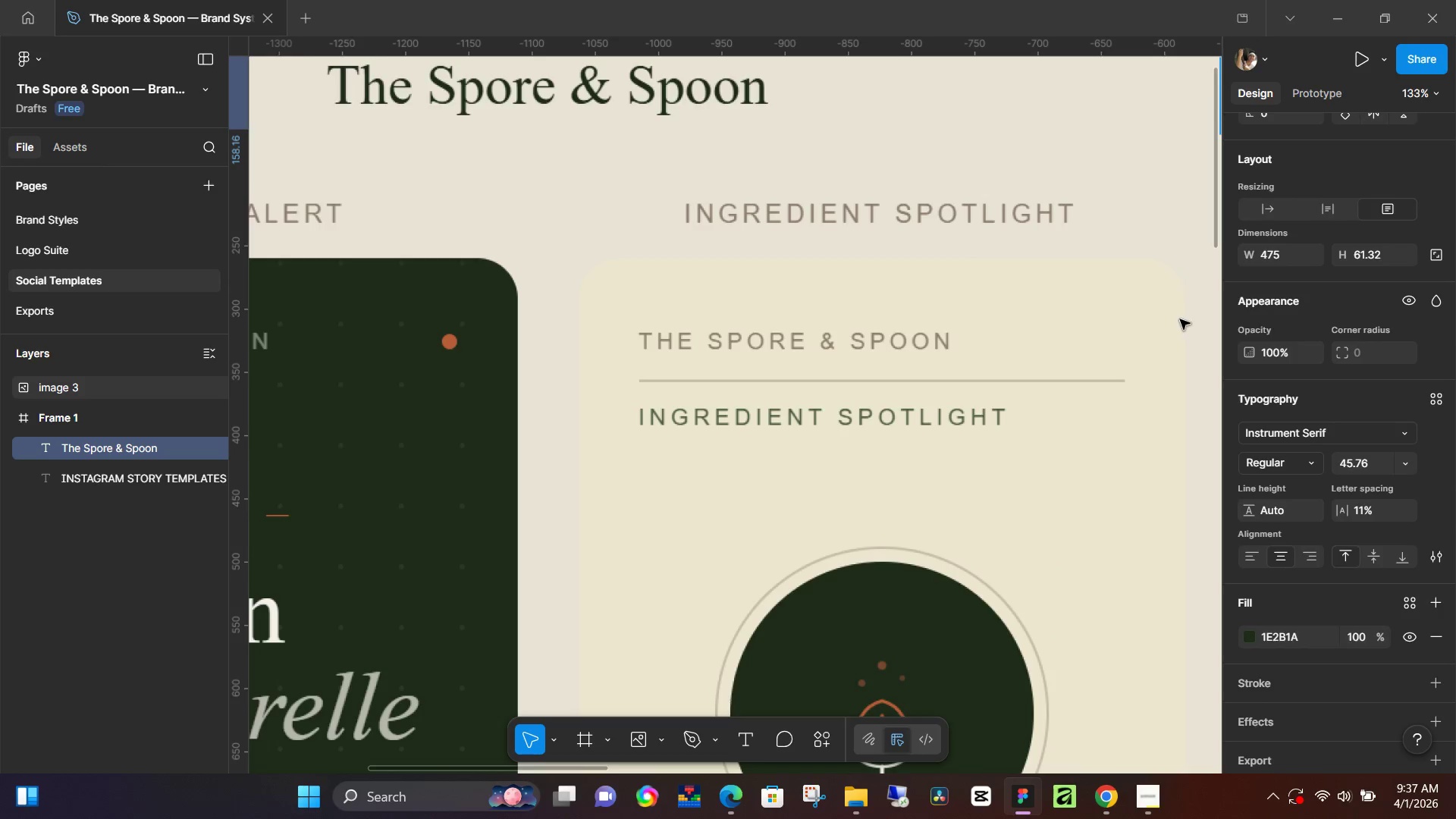 
hold_key(key=ControlLeft, duration=0.53)
 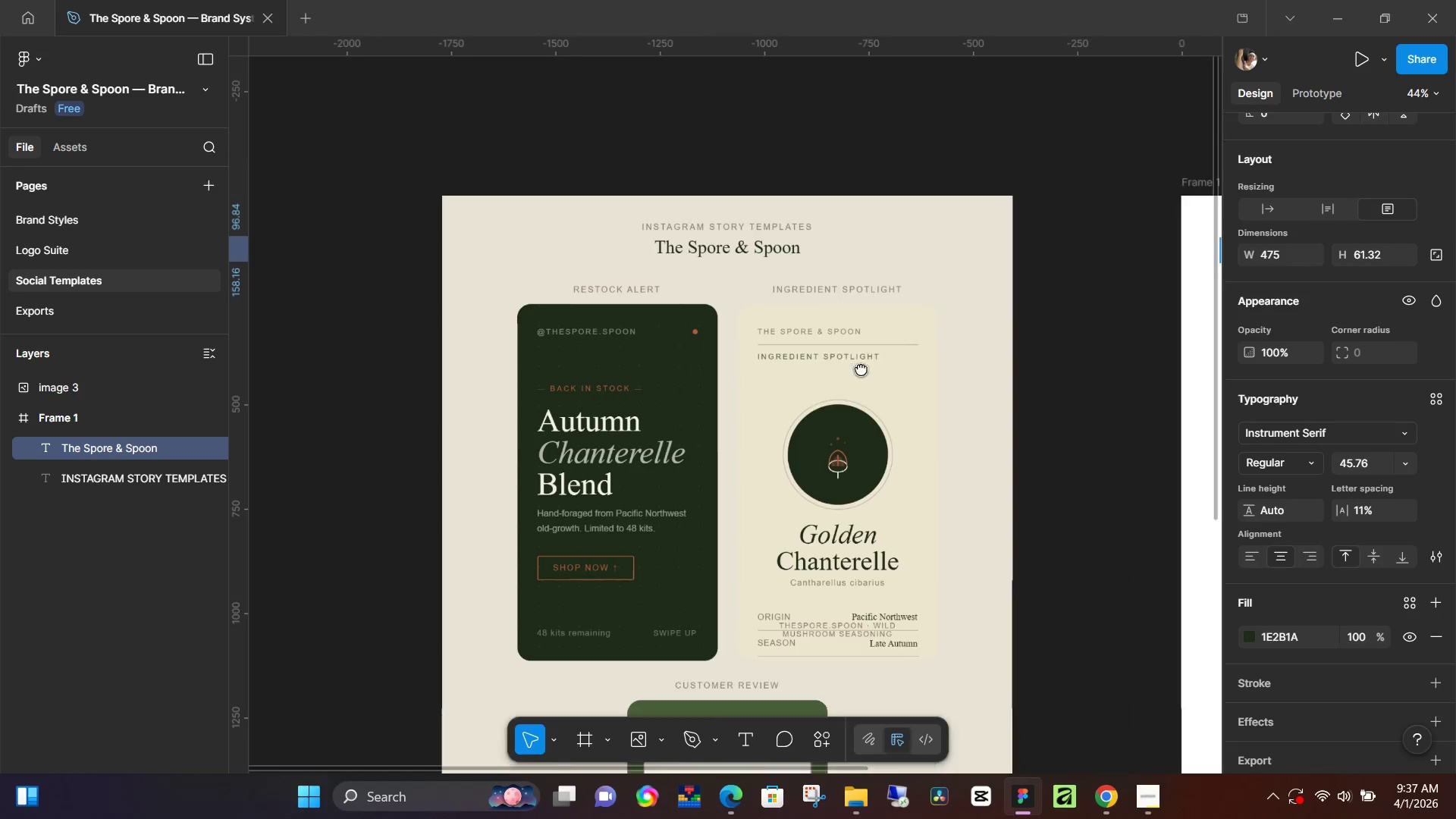 
hold_key(key=Space, duration=0.75)
 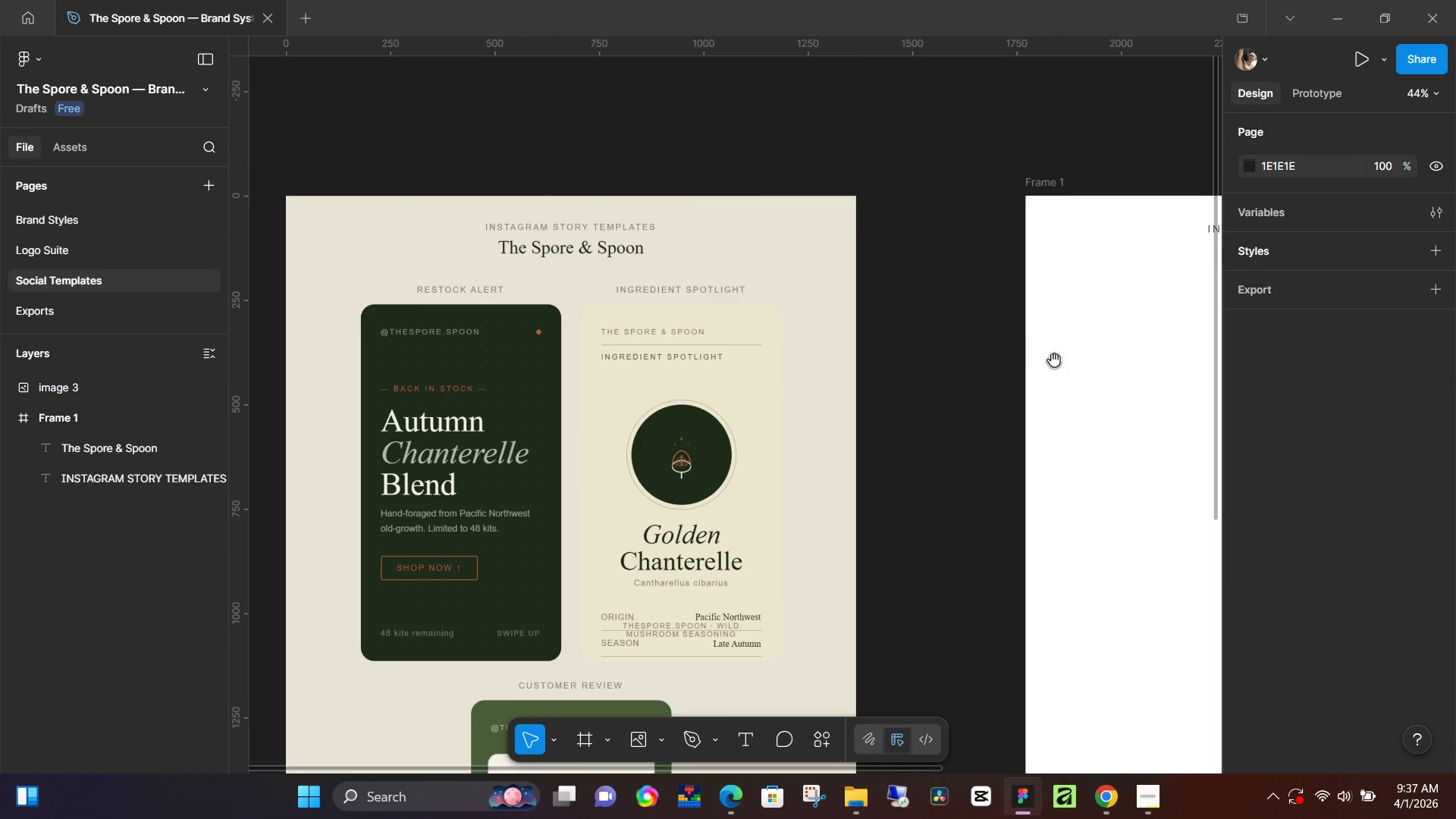 
left_click_drag(start_coordinate=[1153, 366], to_coordinate=[759, 369])
 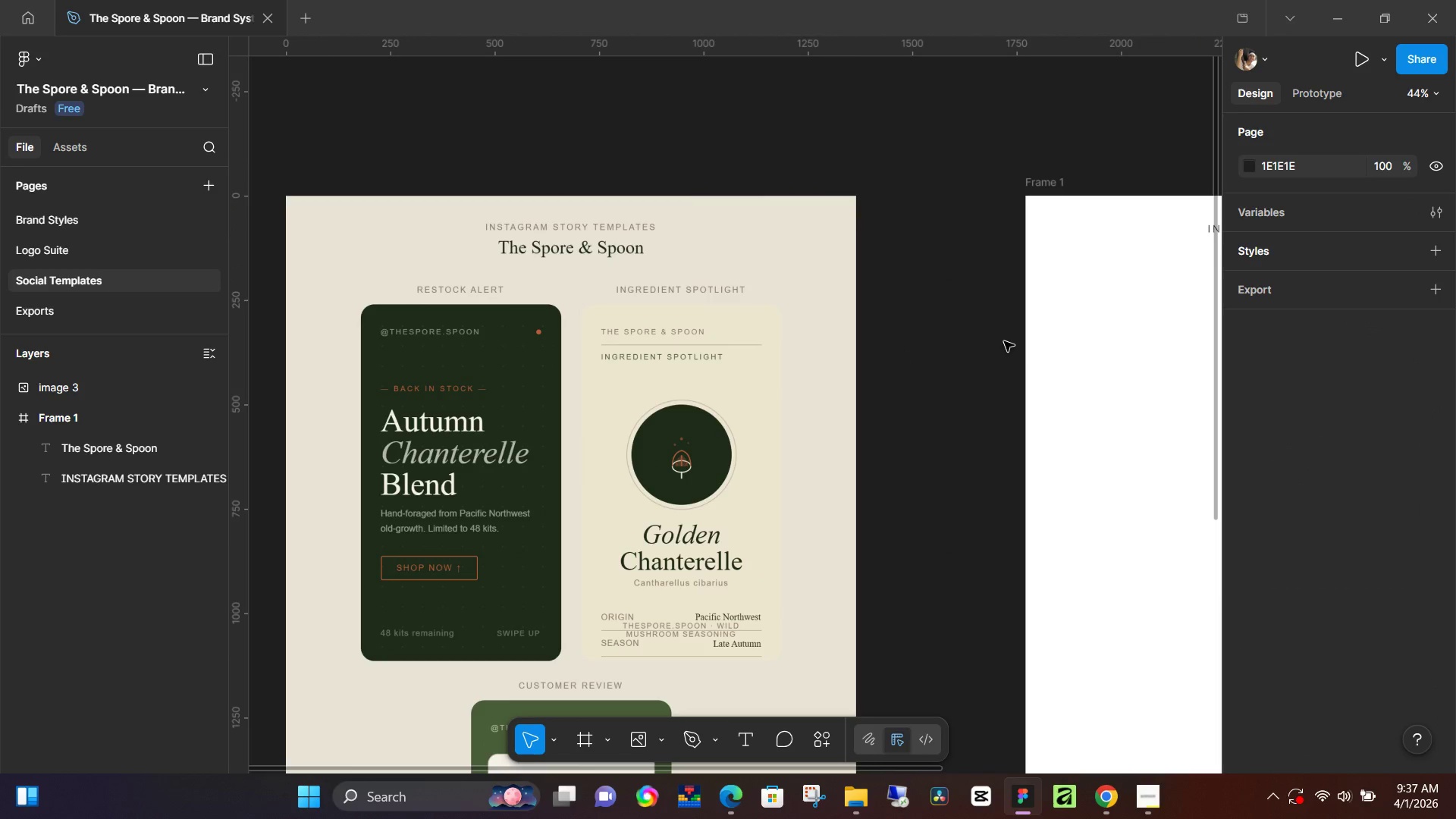 
scroll: coordinate [1168, 325], scroll_direction: down, amount: 9.0
 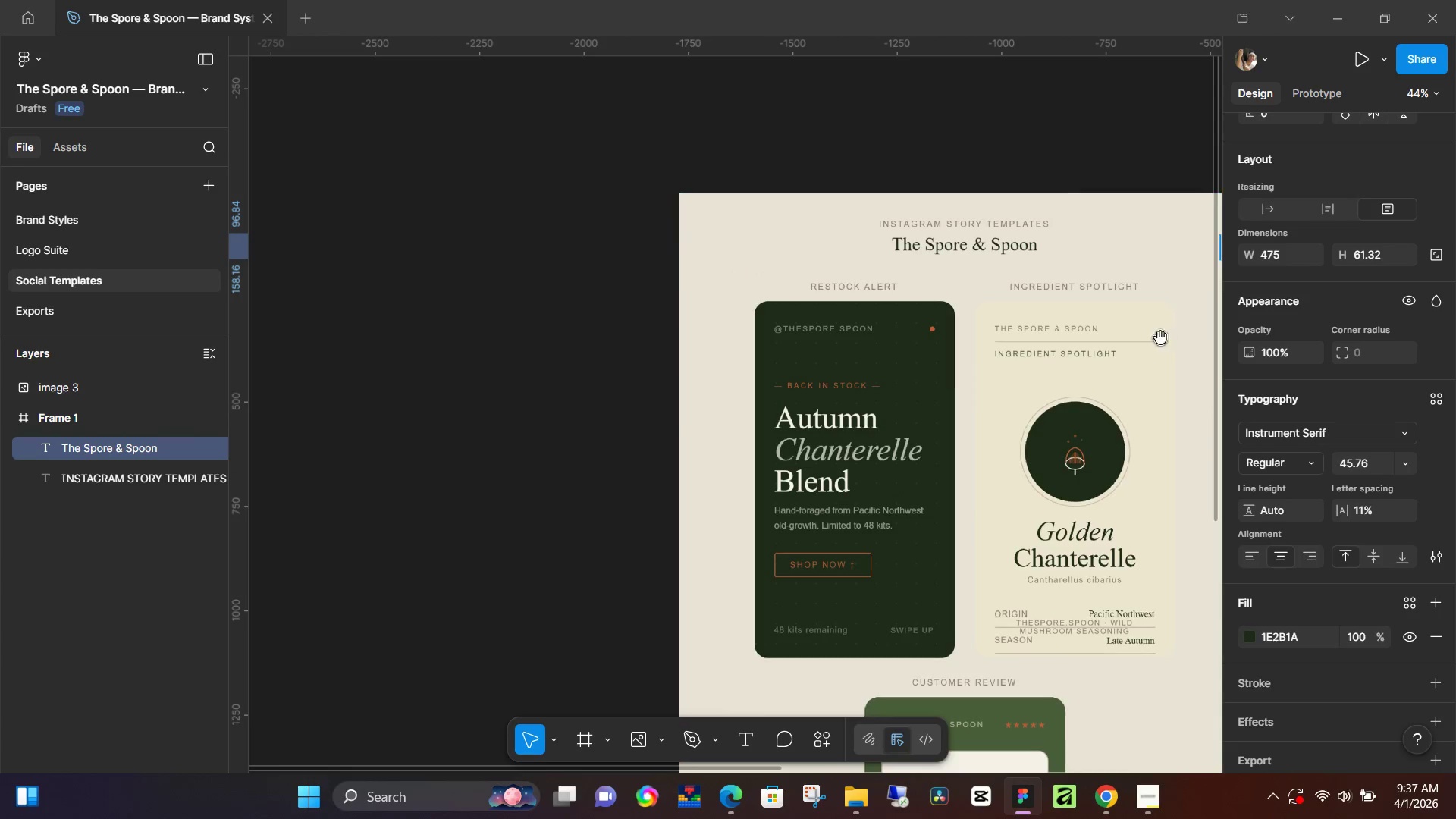 
hold_key(key=Space, duration=0.66)
 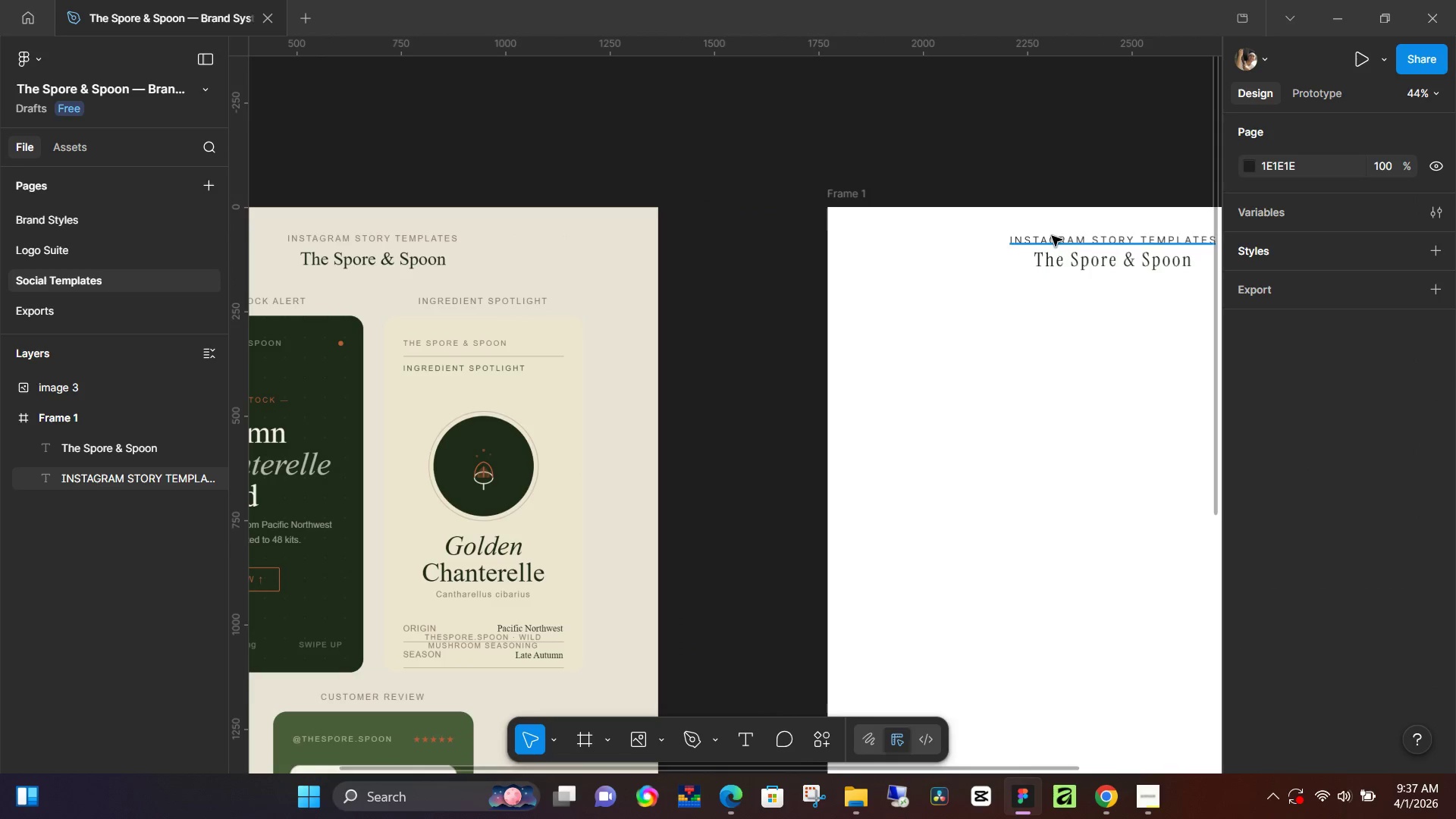 
left_click_drag(start_coordinate=[1066, 375], to_coordinate=[868, 386])
 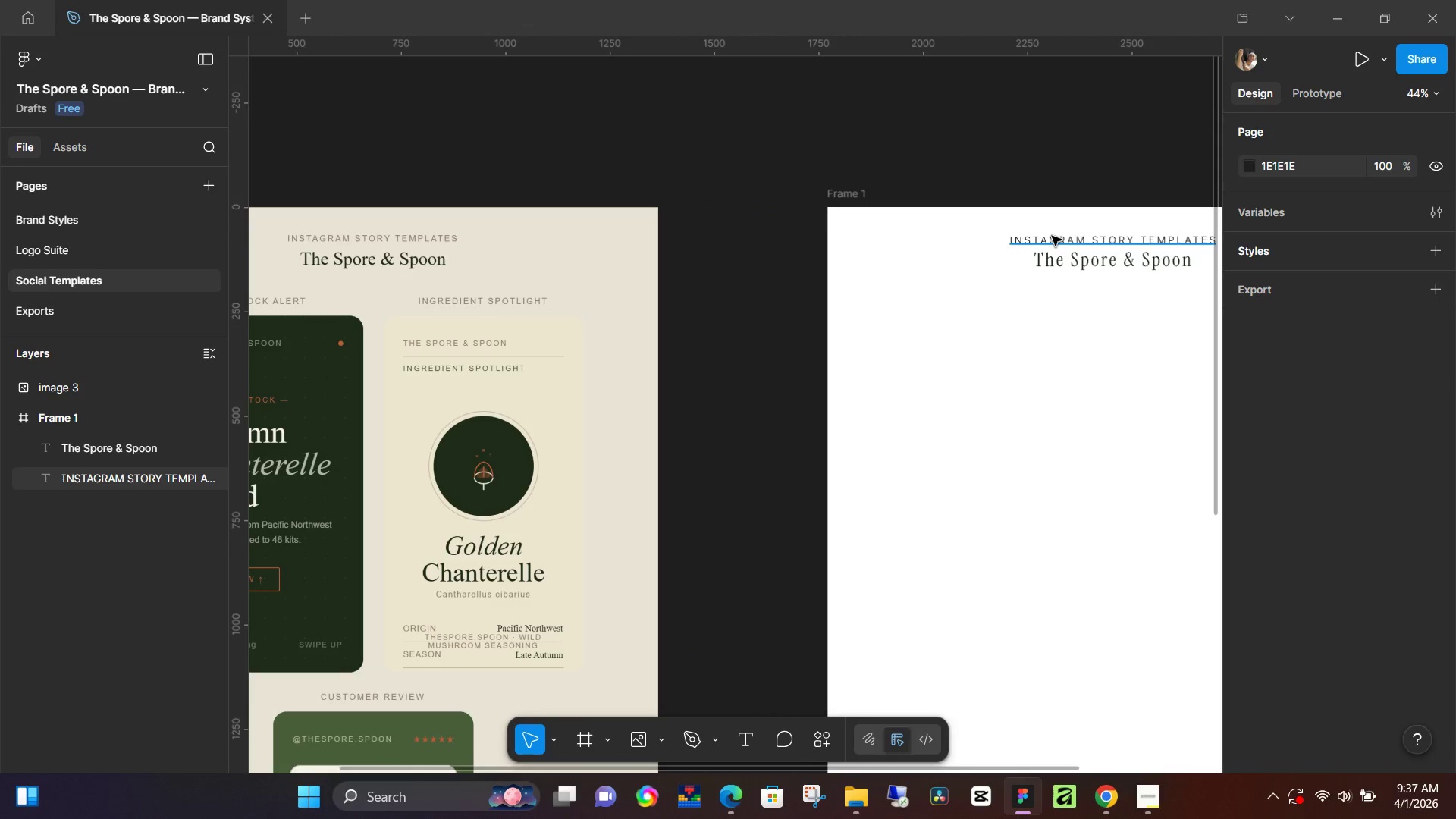 
left_click([1052, 236])
 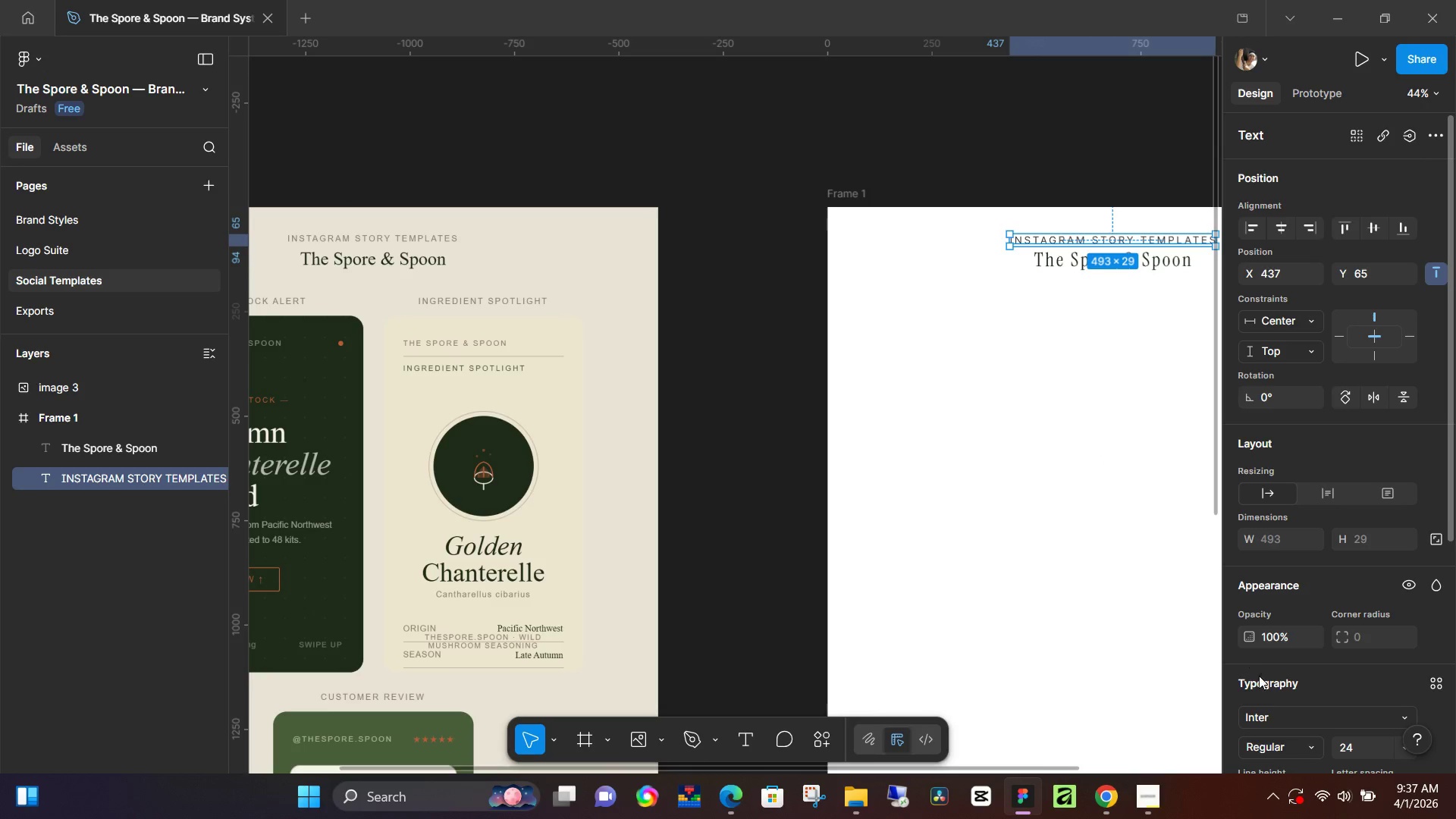 
scroll: coordinate [1260, 687], scroll_direction: down, amount: 1.0
 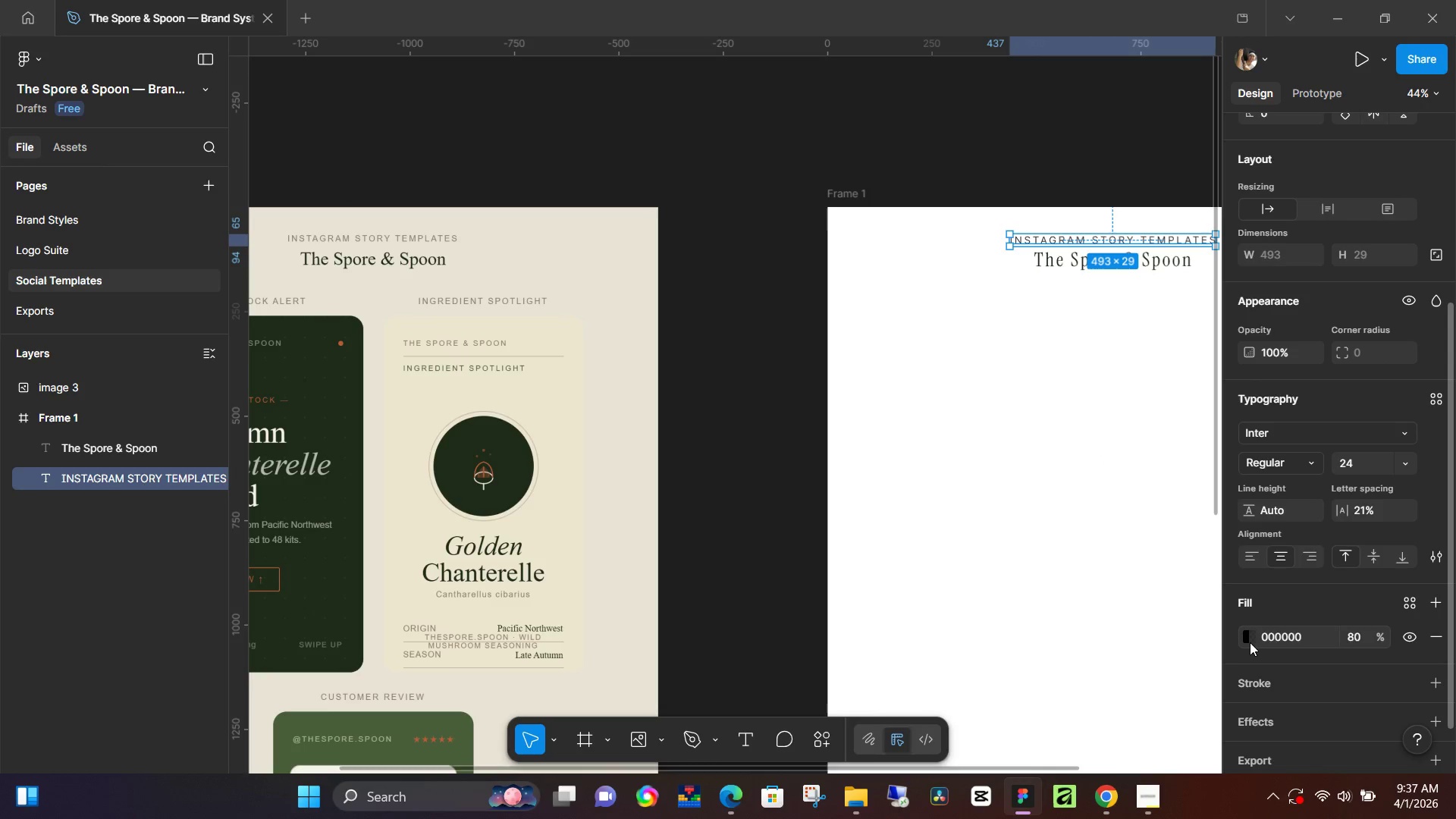 
left_click([1252, 639])
 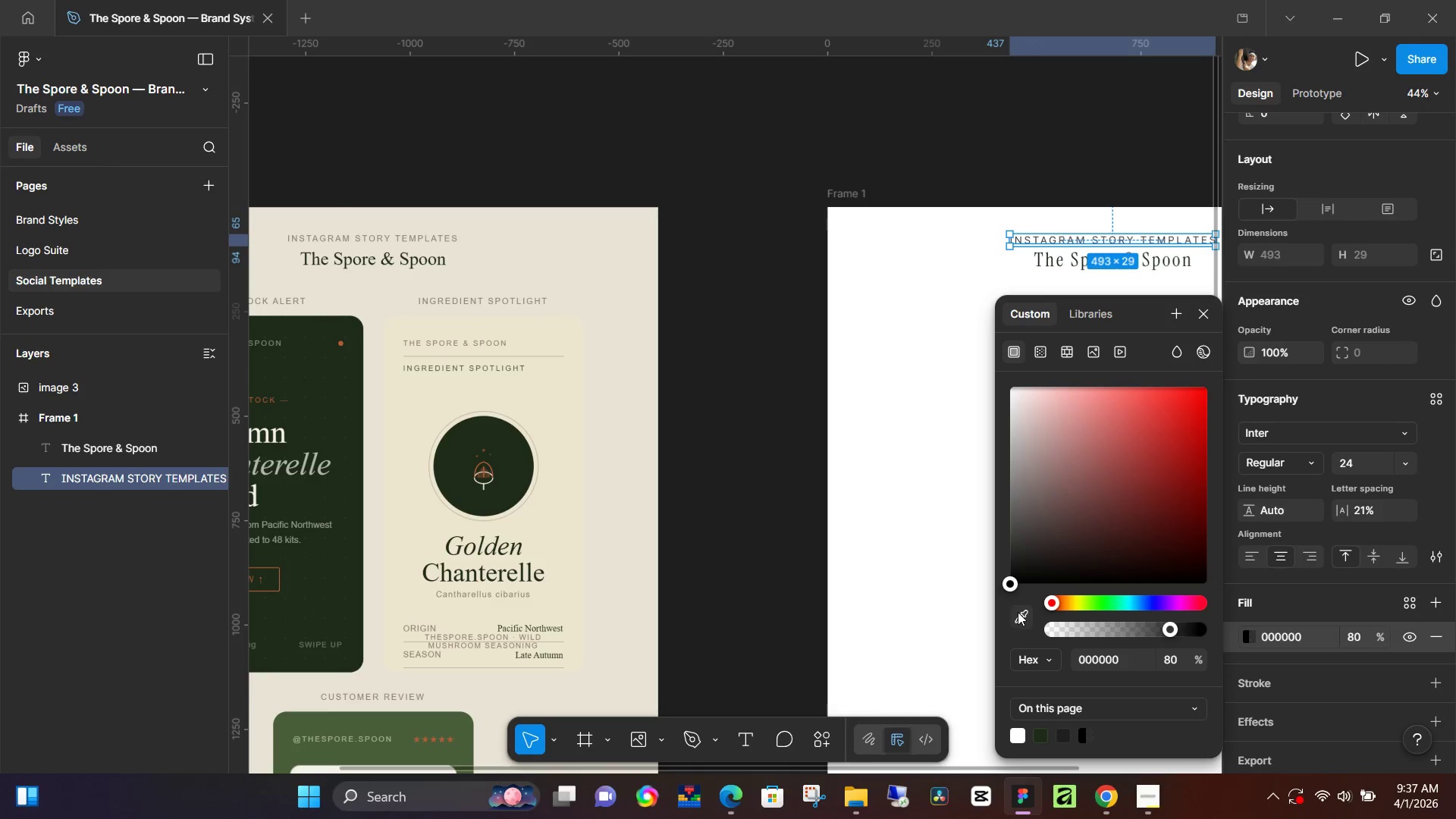 
left_click([1019, 613])
 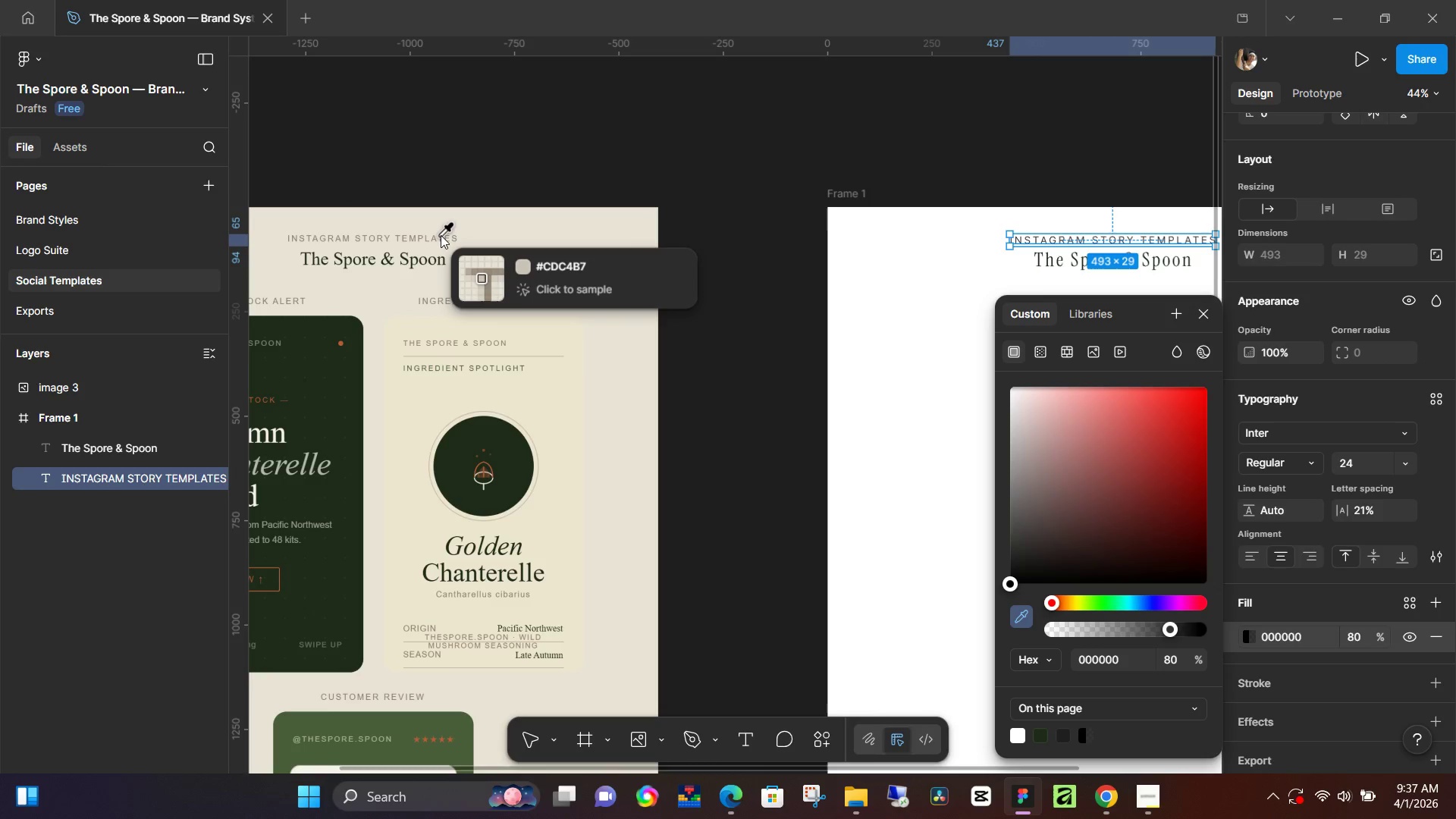 
wait(5.75)
 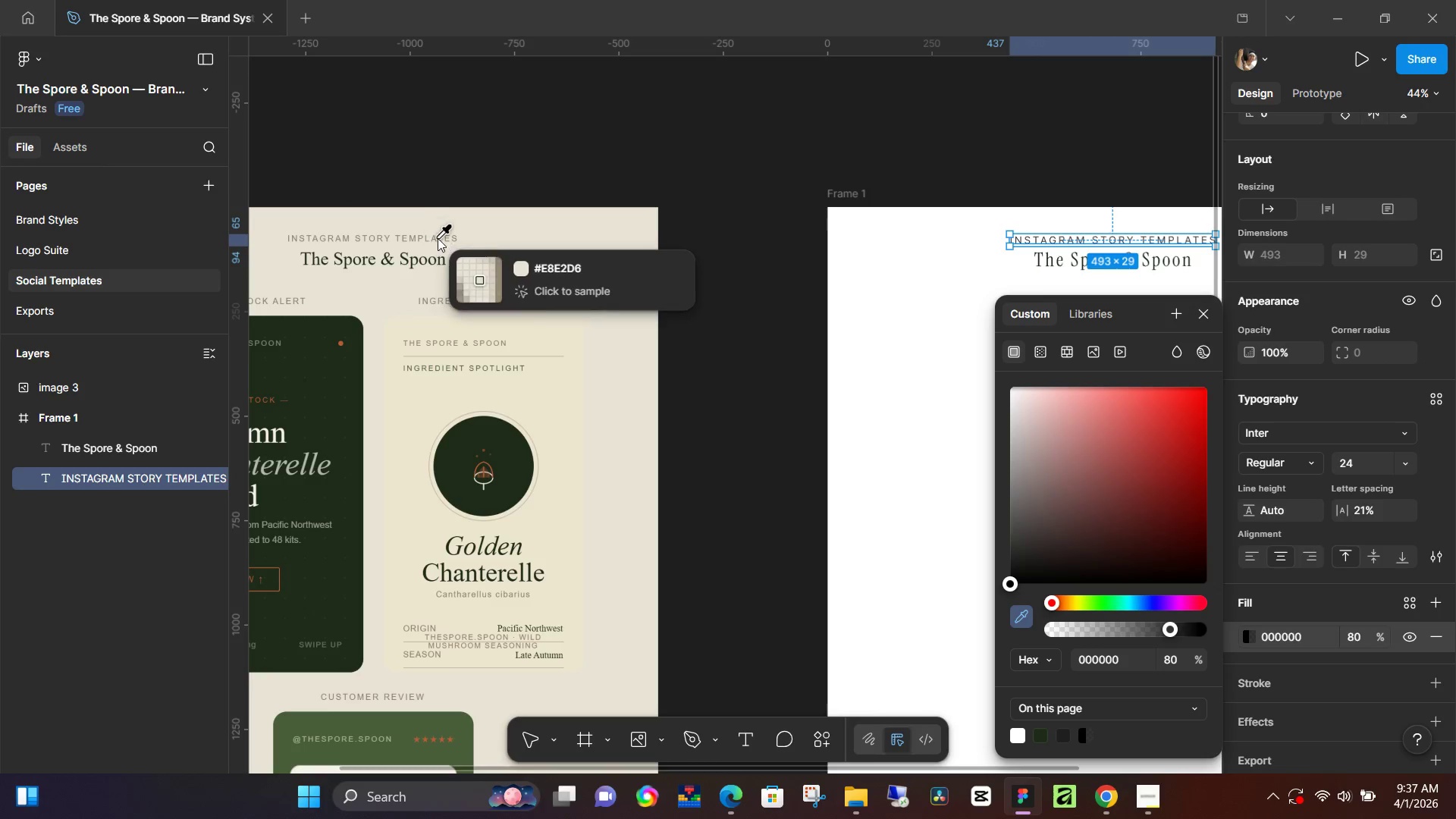 
left_click([440, 235])
 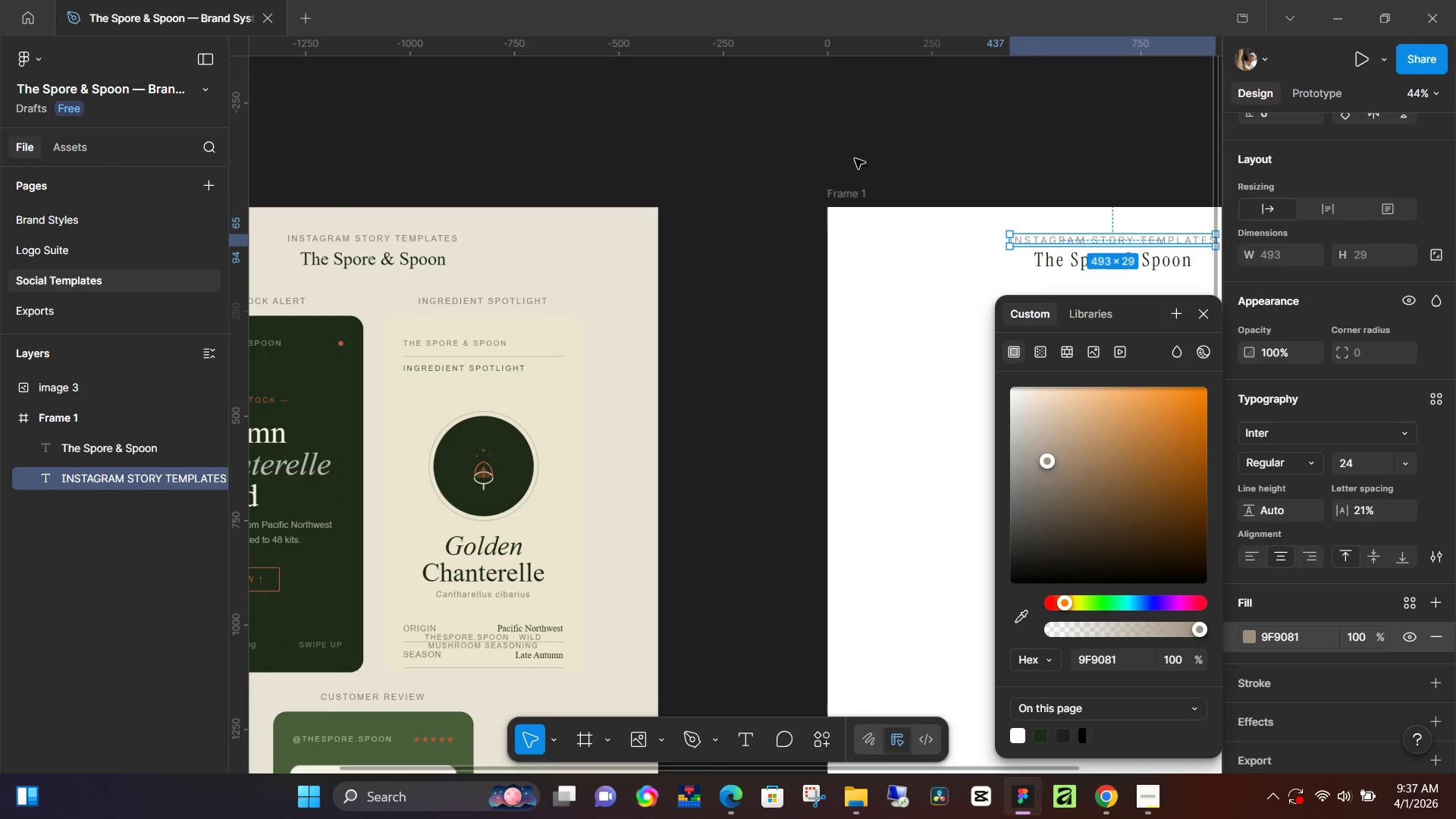 
left_click([851, 126])
 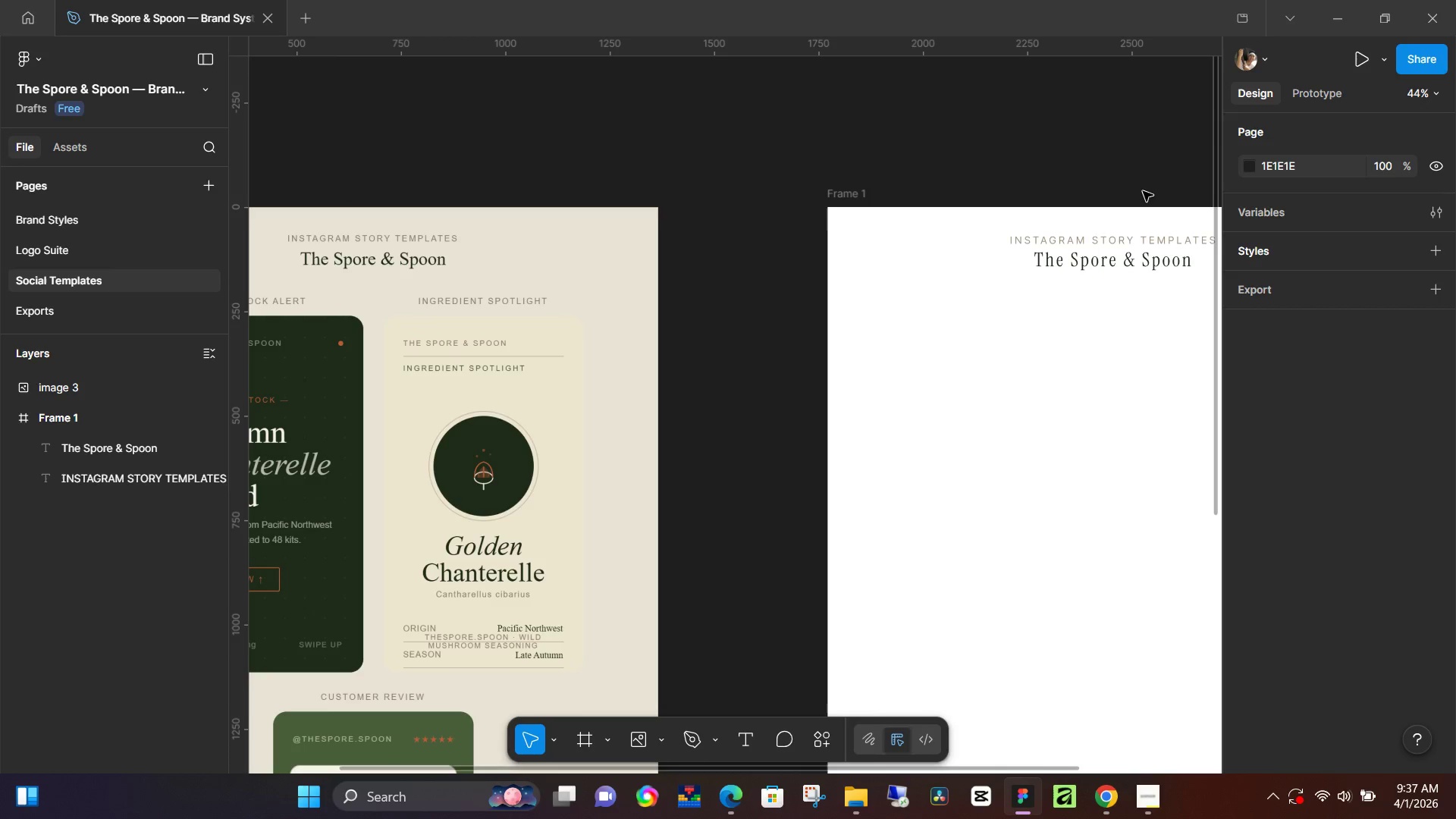 
hold_key(key=Space, duration=0.61)
 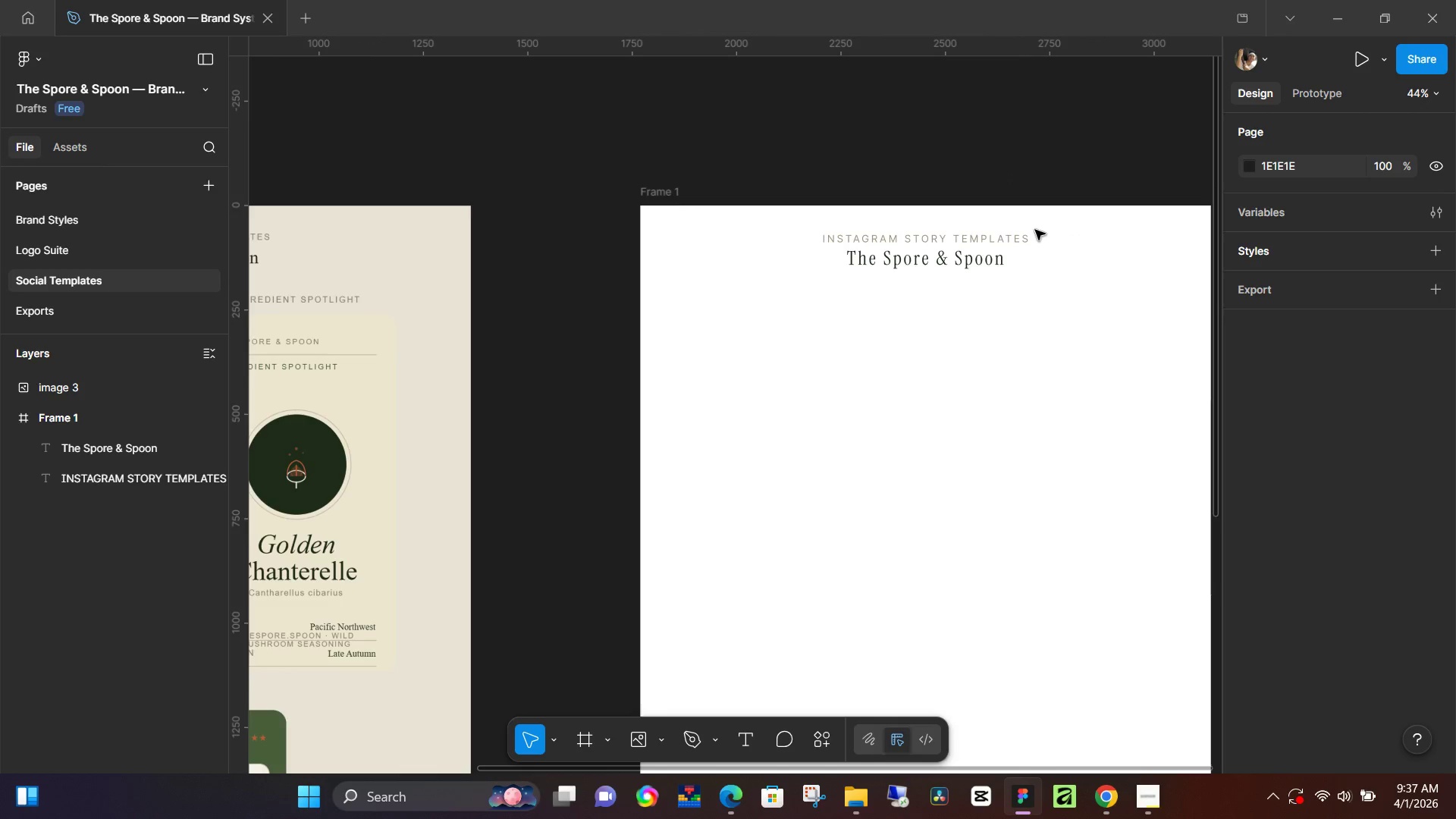 
left_click_drag(start_coordinate=[1148, 177], to_coordinate=[961, 174])
 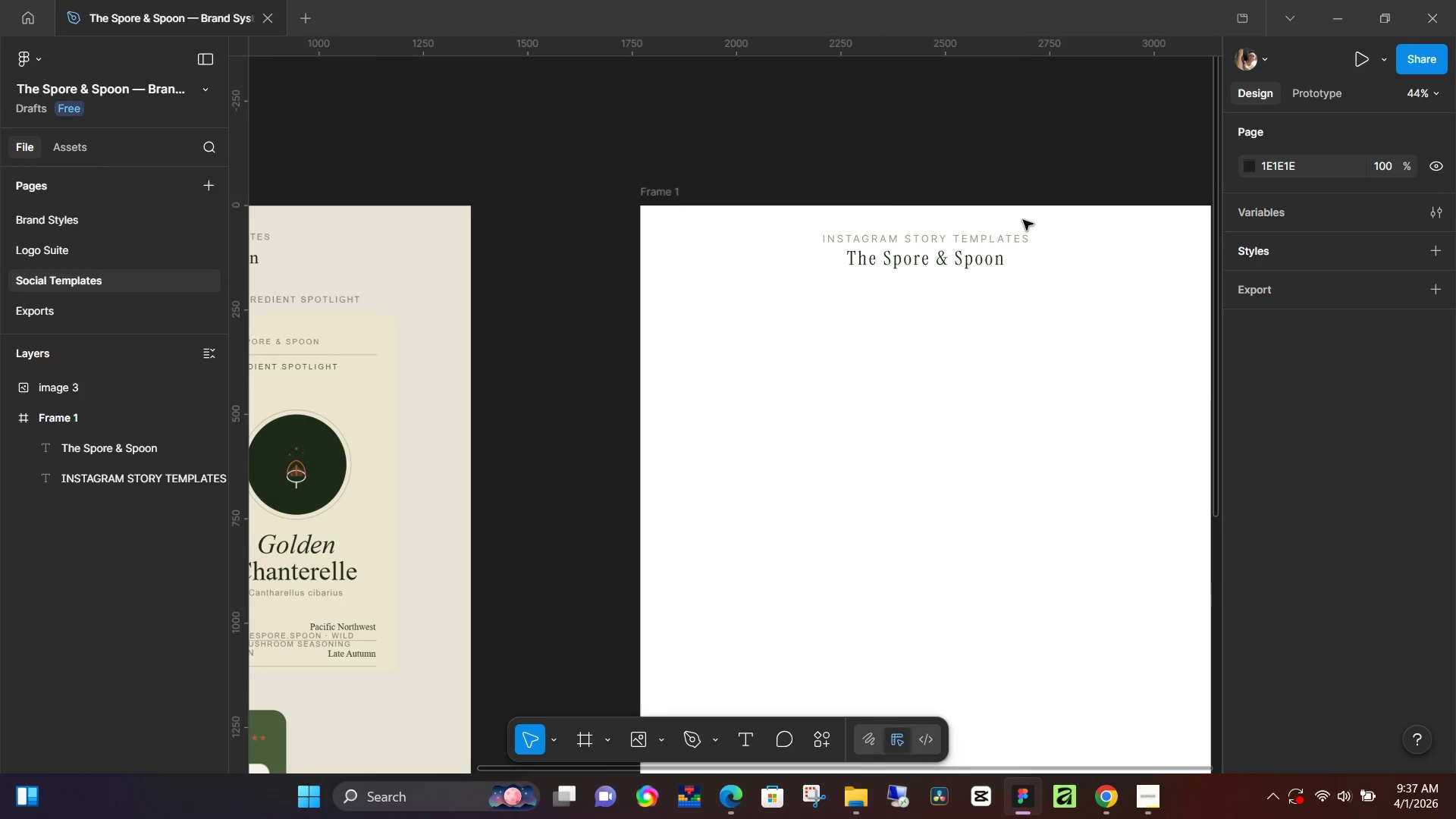 
hold_key(key=Space, duration=1.52)
 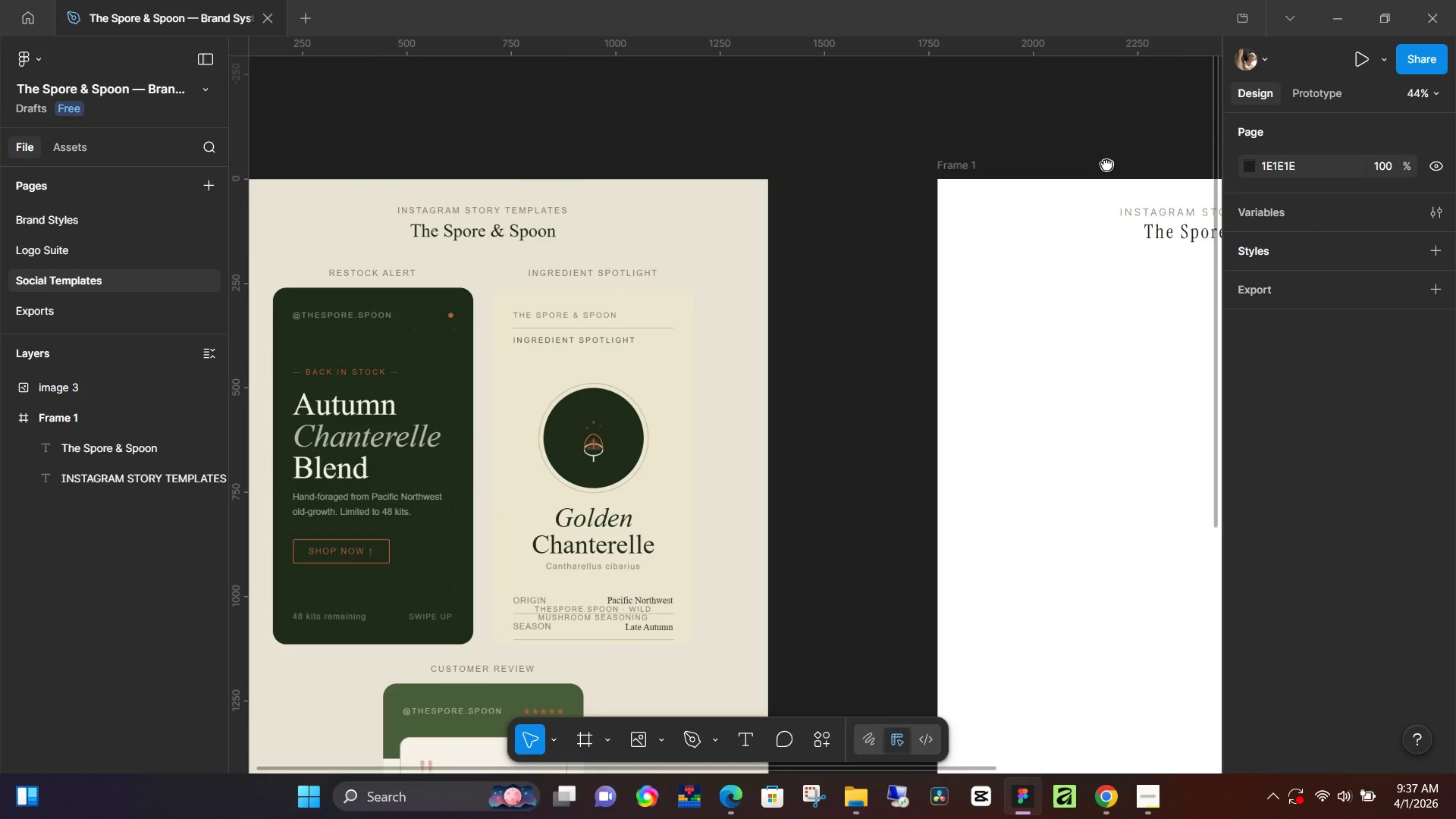 
left_click_drag(start_coordinate=[809, 190], to_coordinate=[1106, 164])
 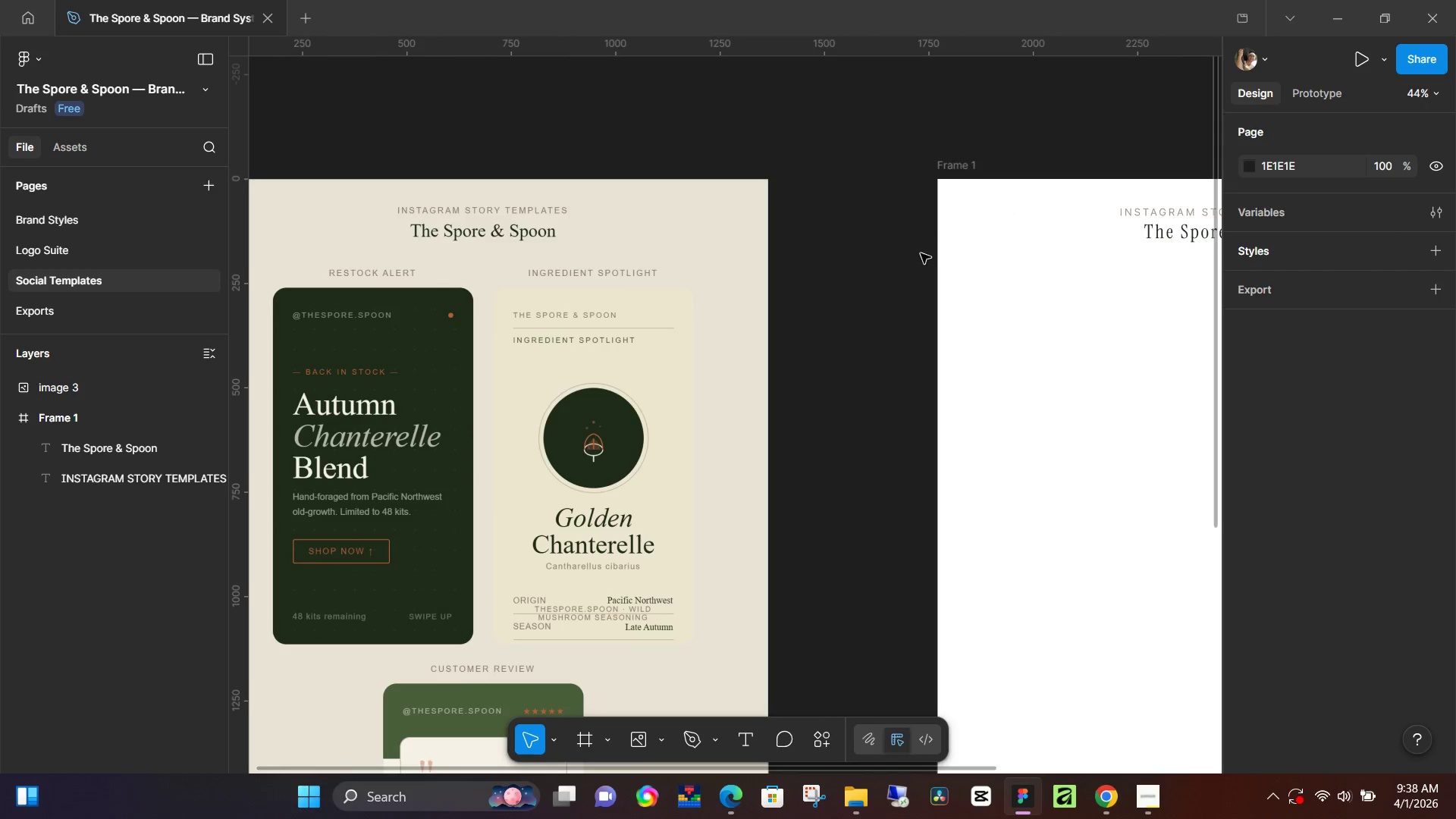 
hold_key(key=Space, duration=0.7)
 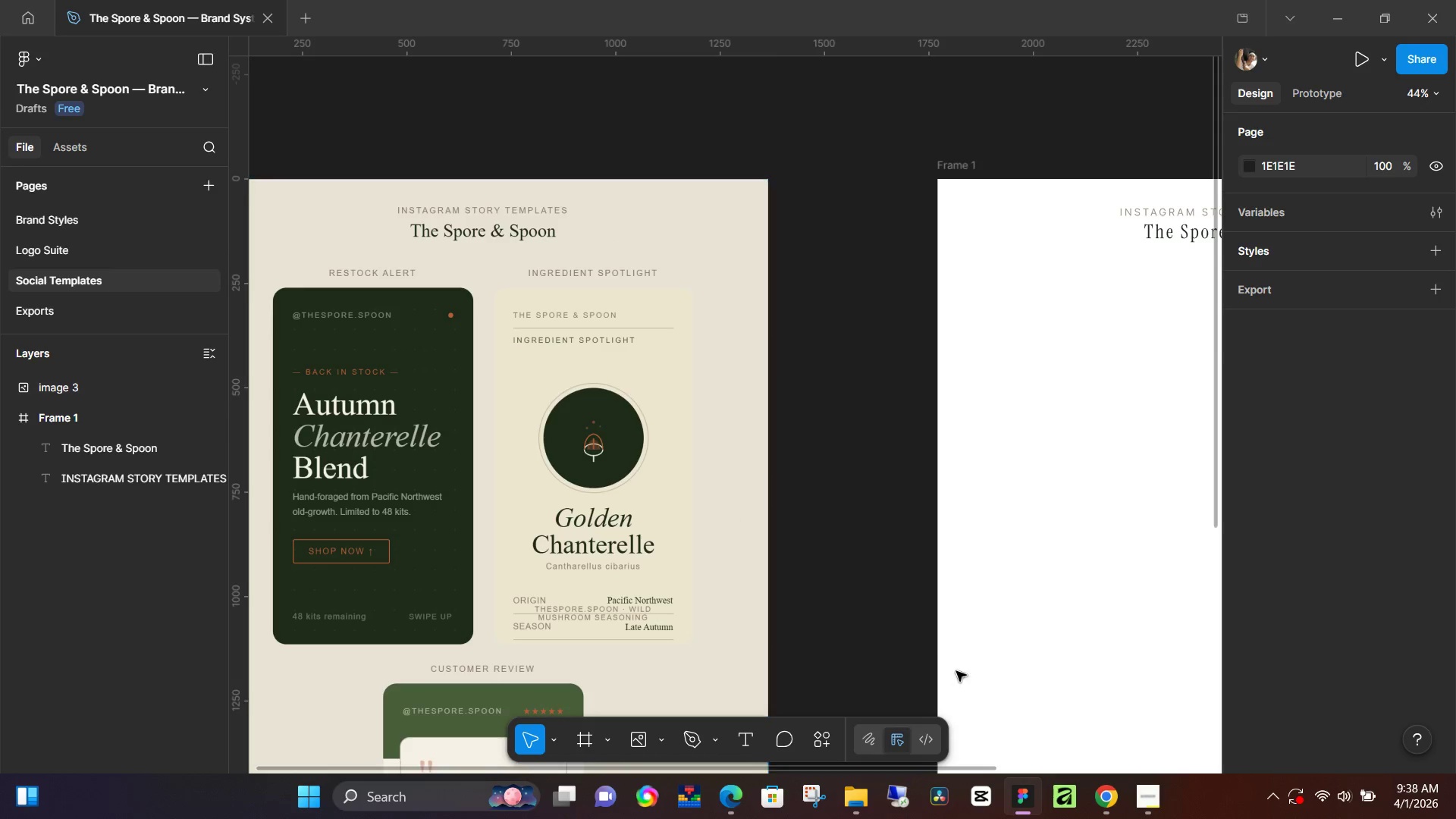 
wait(15.72)
 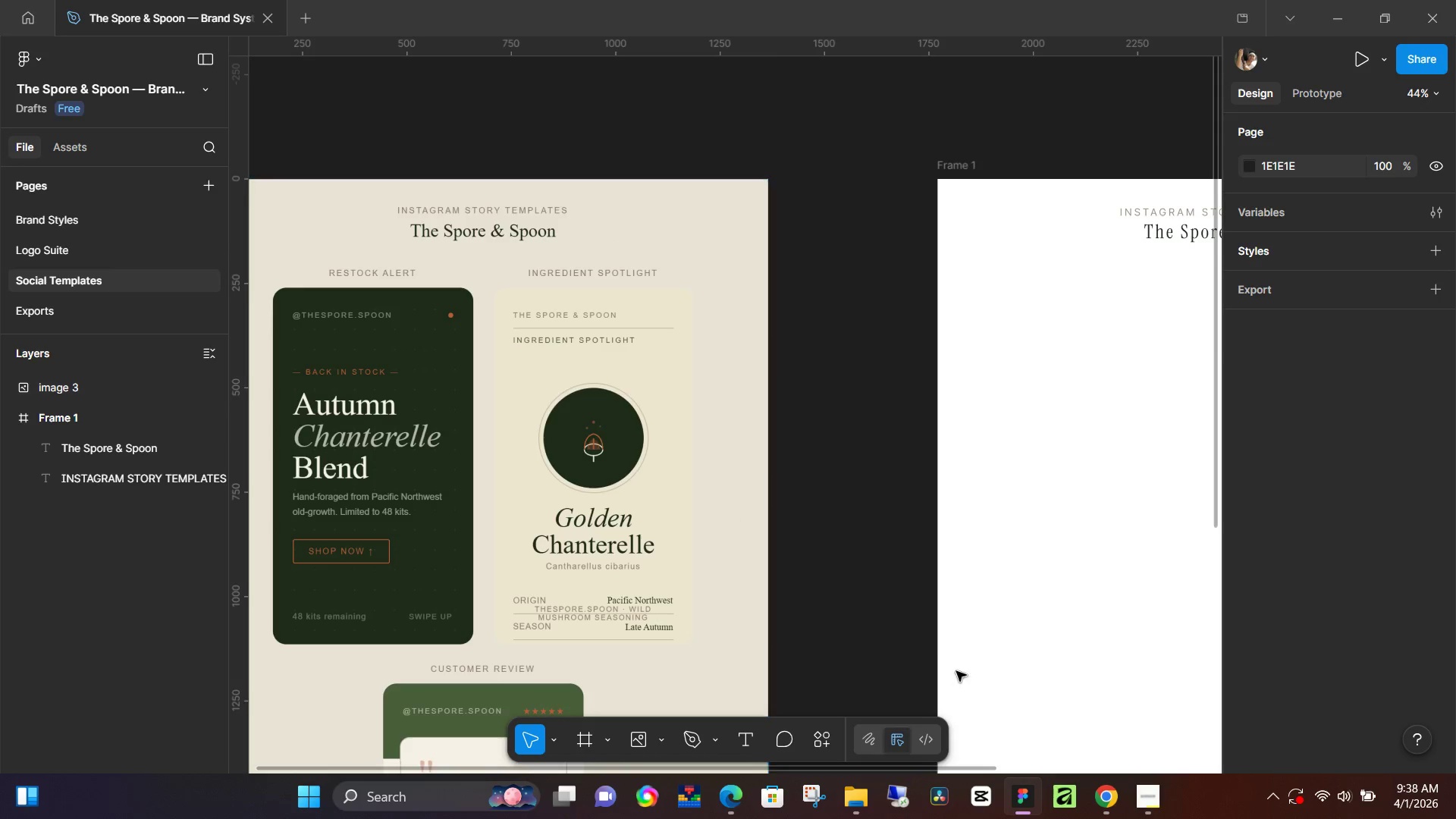 
left_click([1156, 794])